 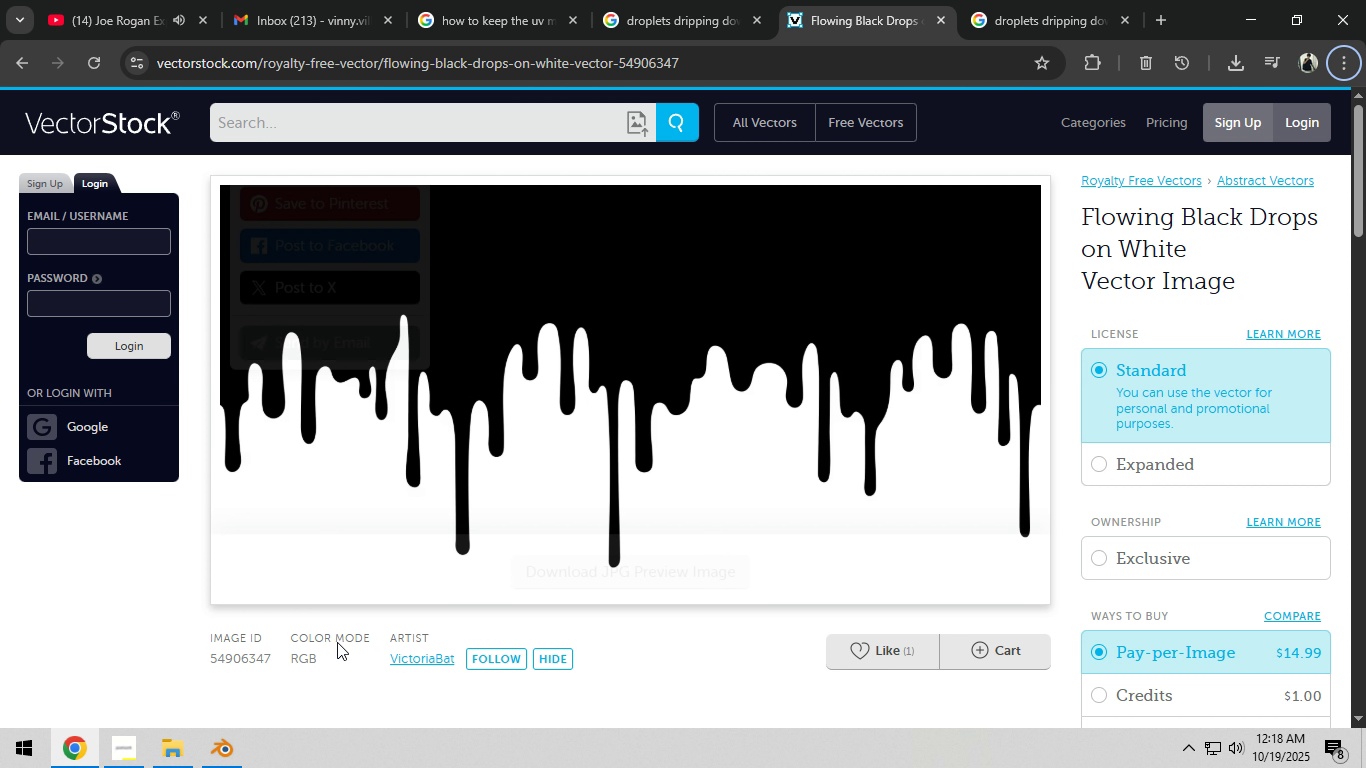 
left_click([220, 753])
 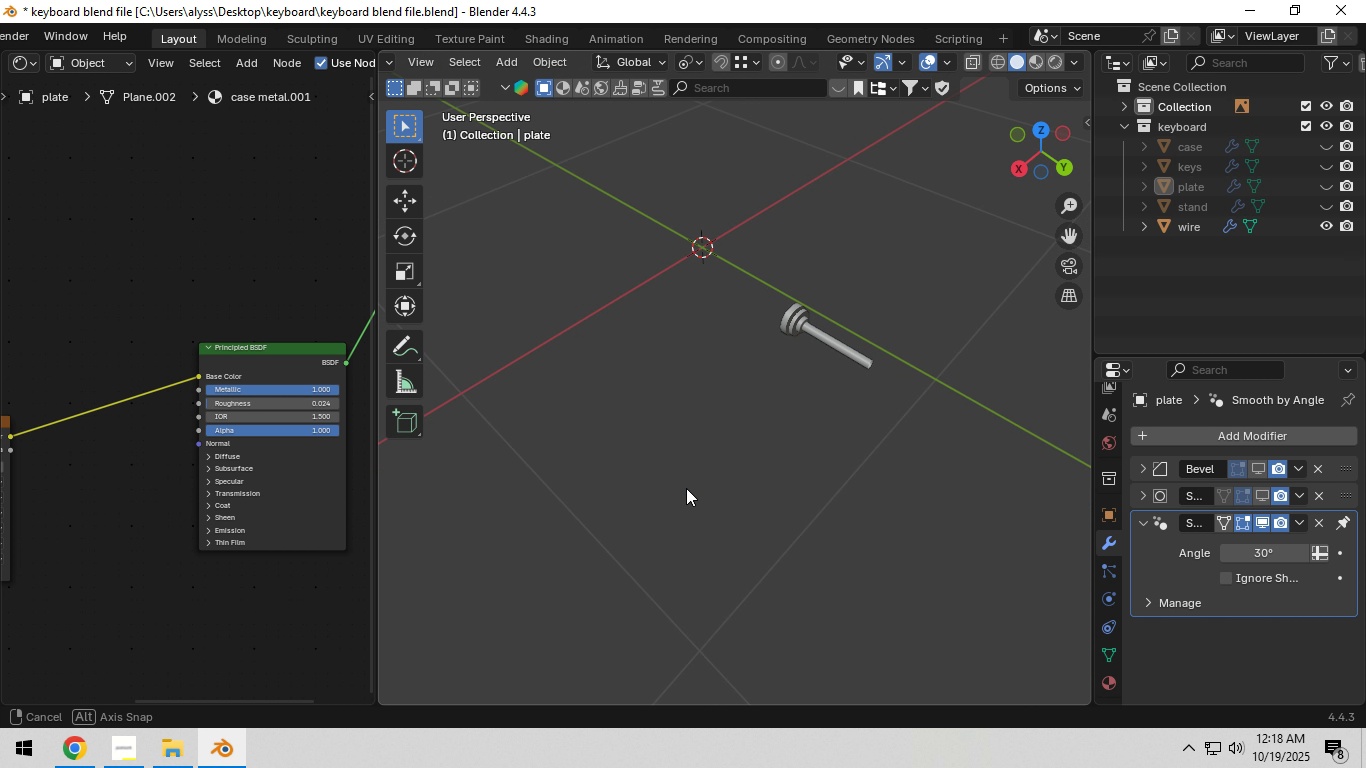 
hold_key(key=ShiftLeft, duration=0.37)
 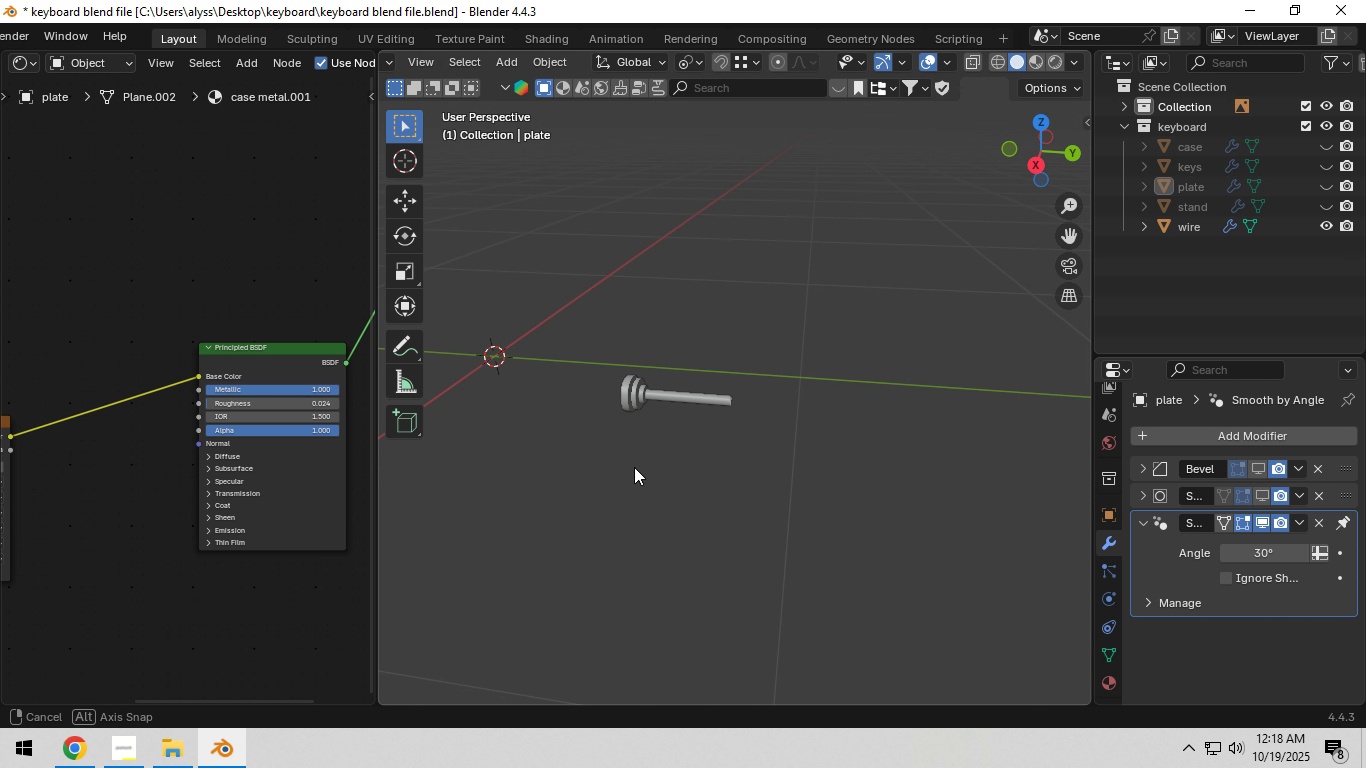 
hold_key(key=ShiftLeft, duration=0.32)
 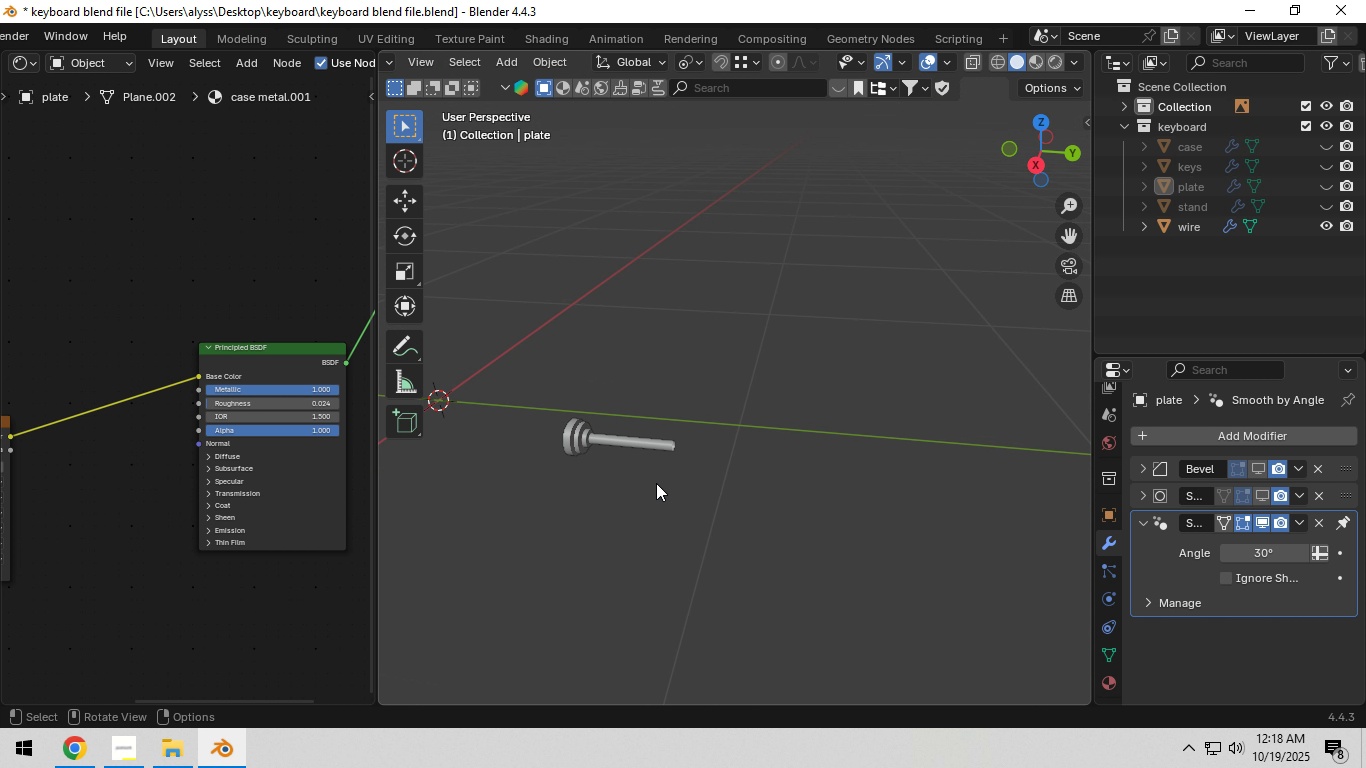 
key(Control+S)
 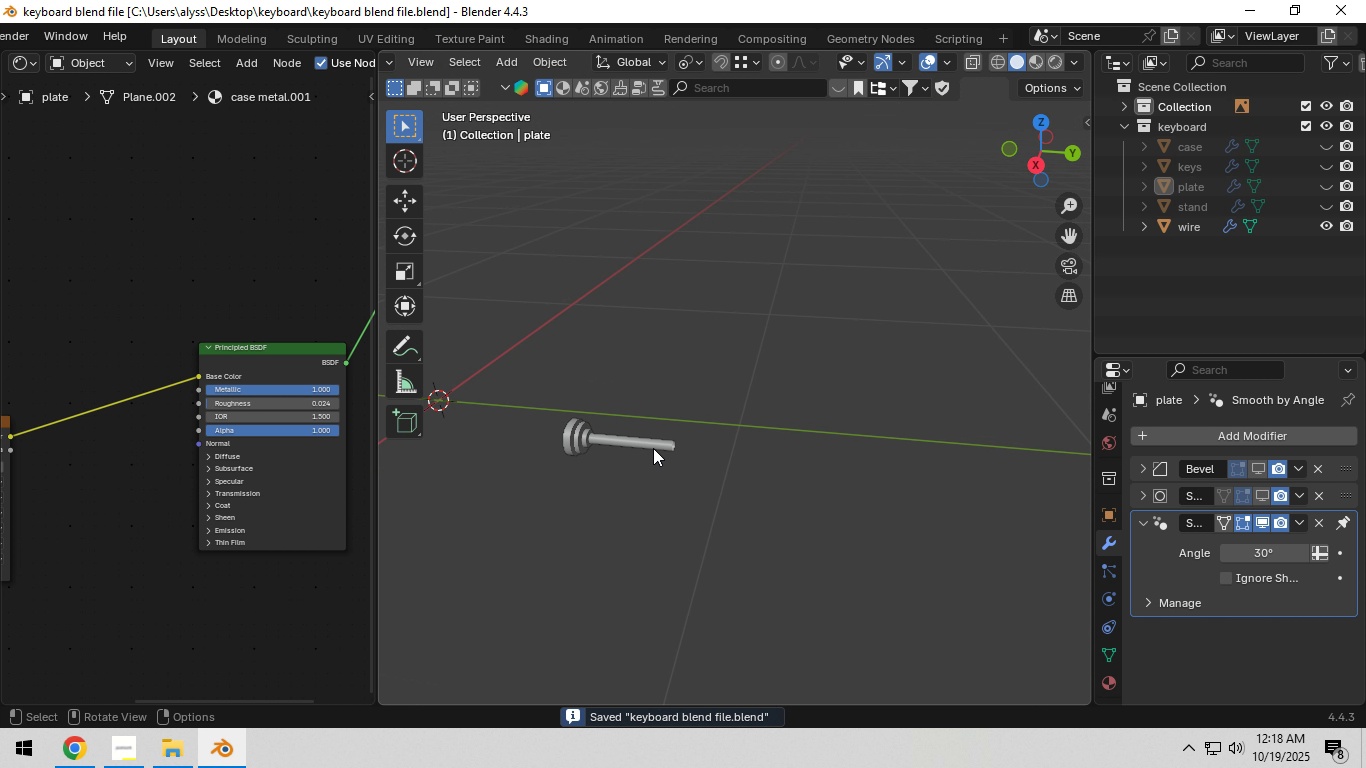 
left_click([653, 447])
 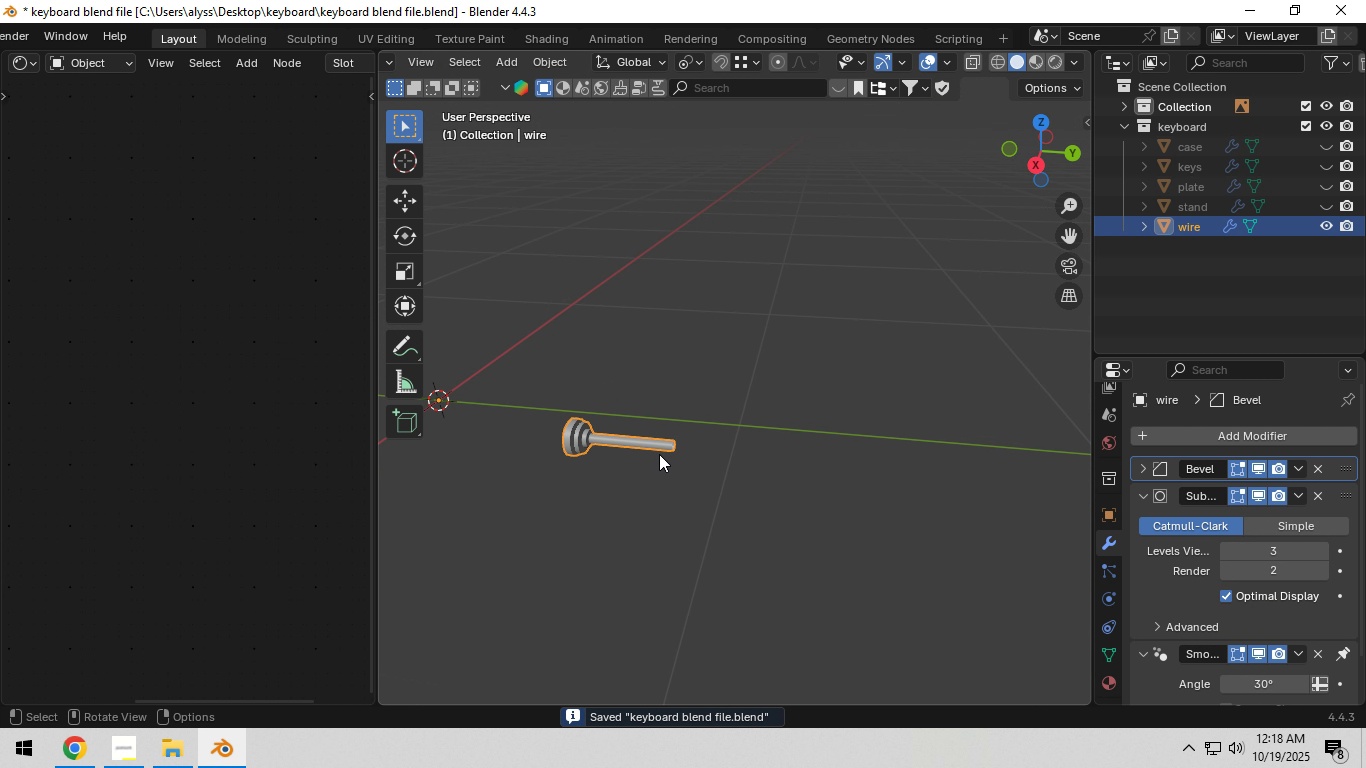 
key(Tab)
 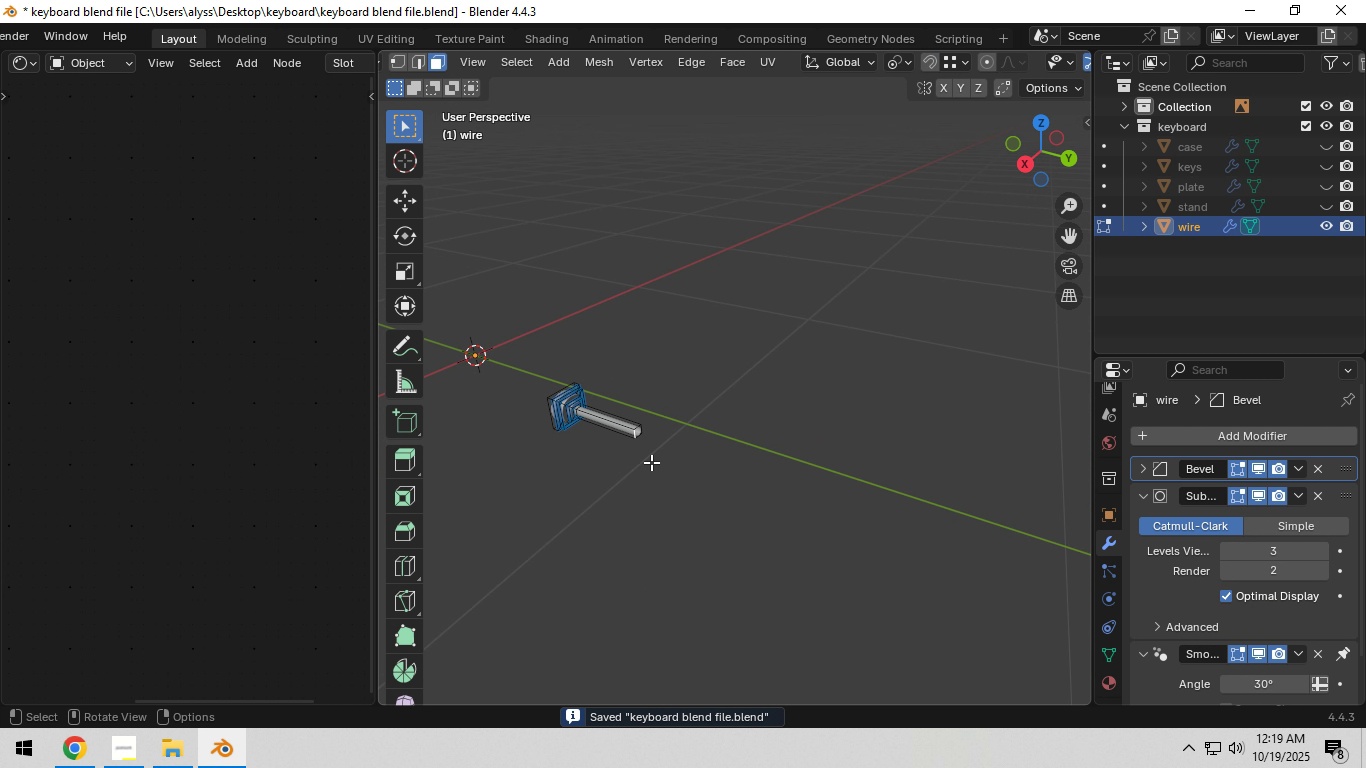 
scroll: coordinate [590, 497], scroll_direction: up, amount: 4.0
 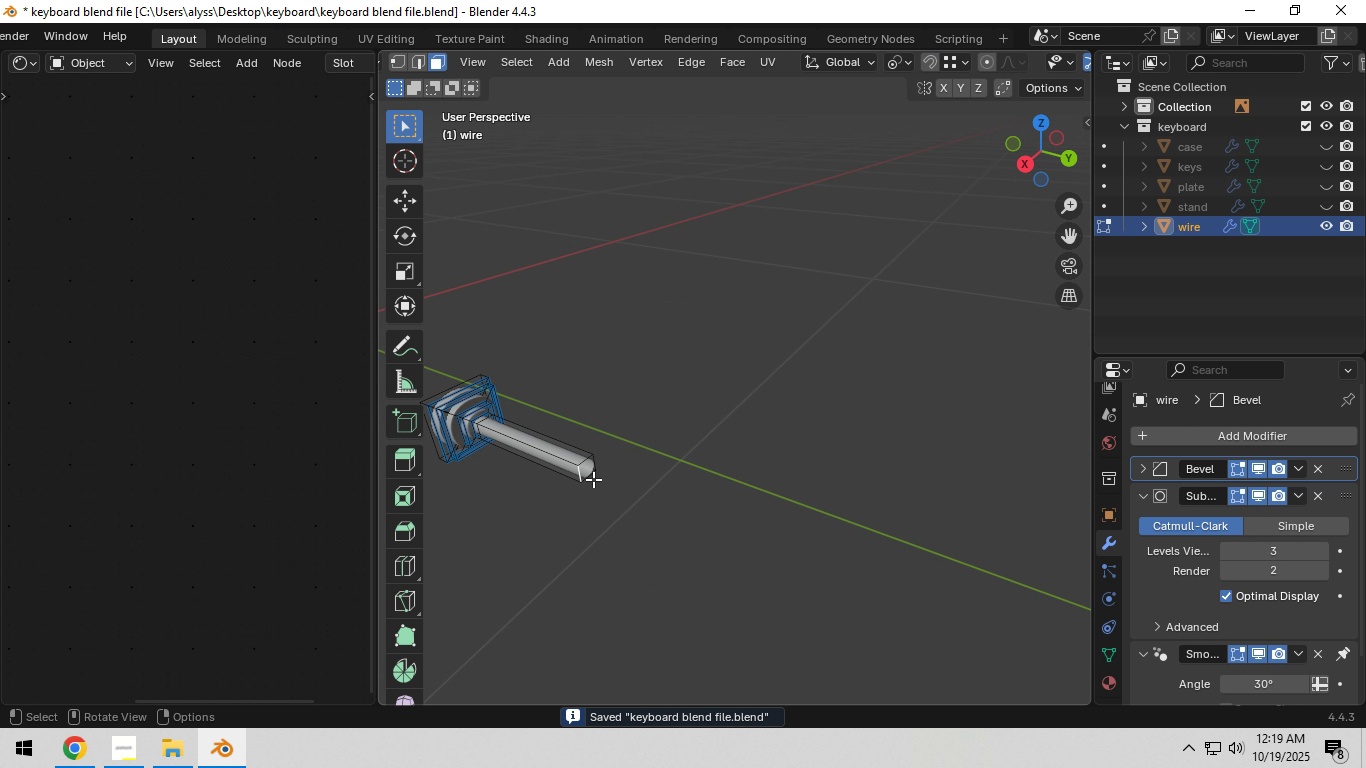 
key(Shift+ShiftLeft)
 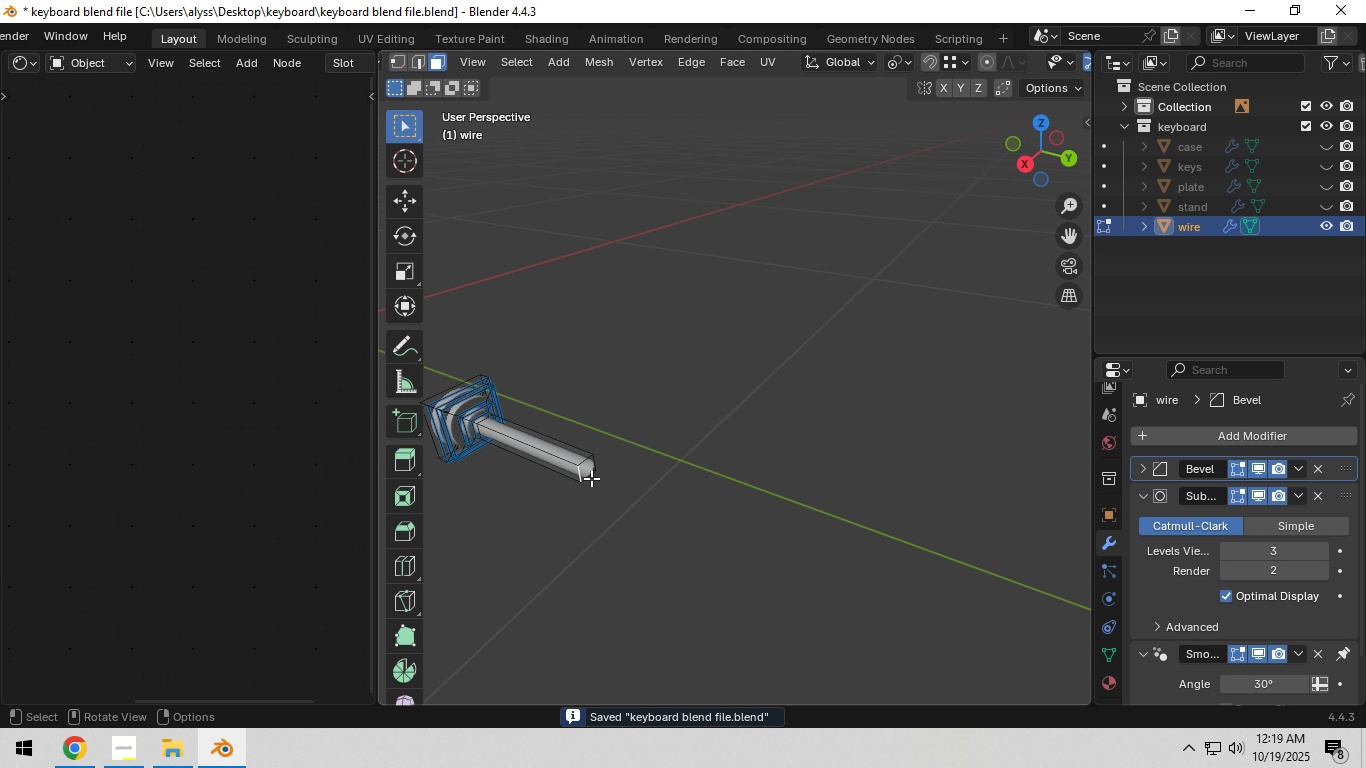 
hold_key(key=AltLeft, duration=0.72)
left_click([589, 476])
 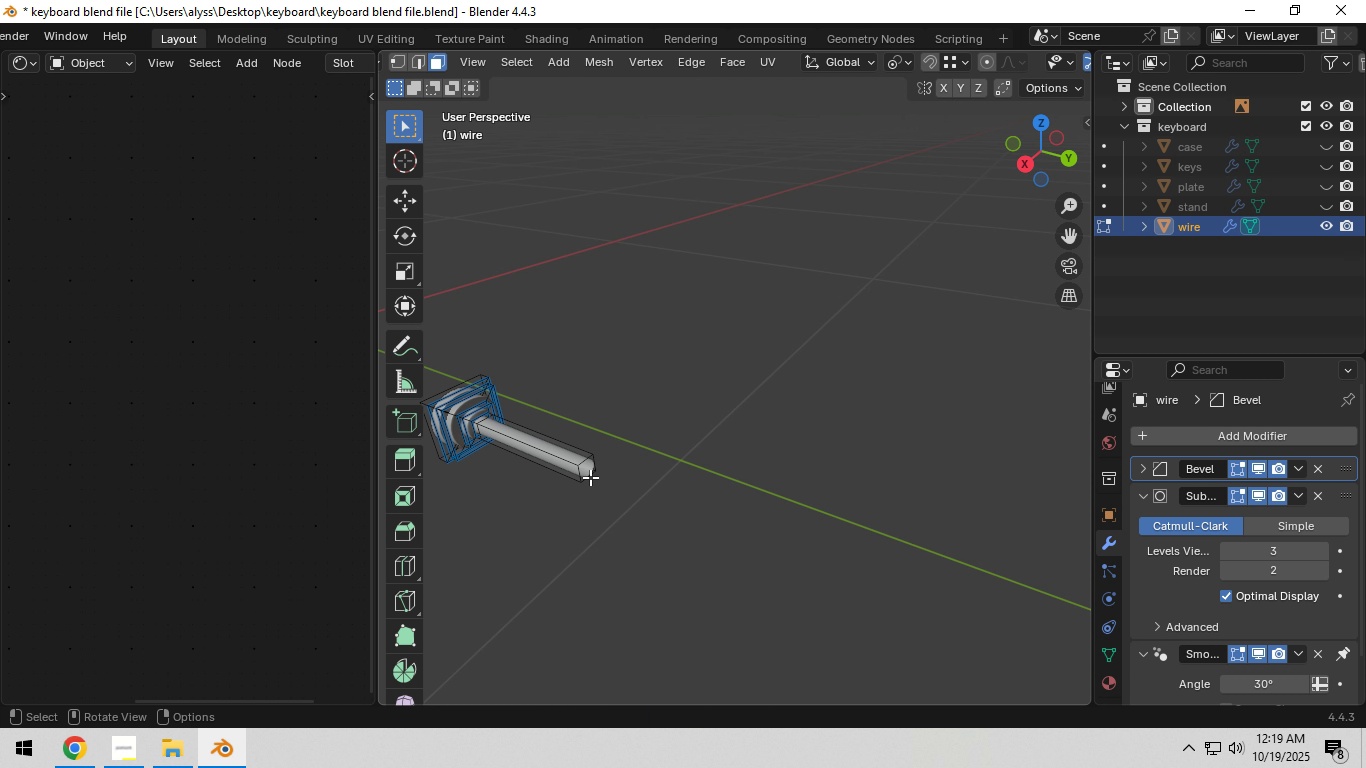 
key(2)
 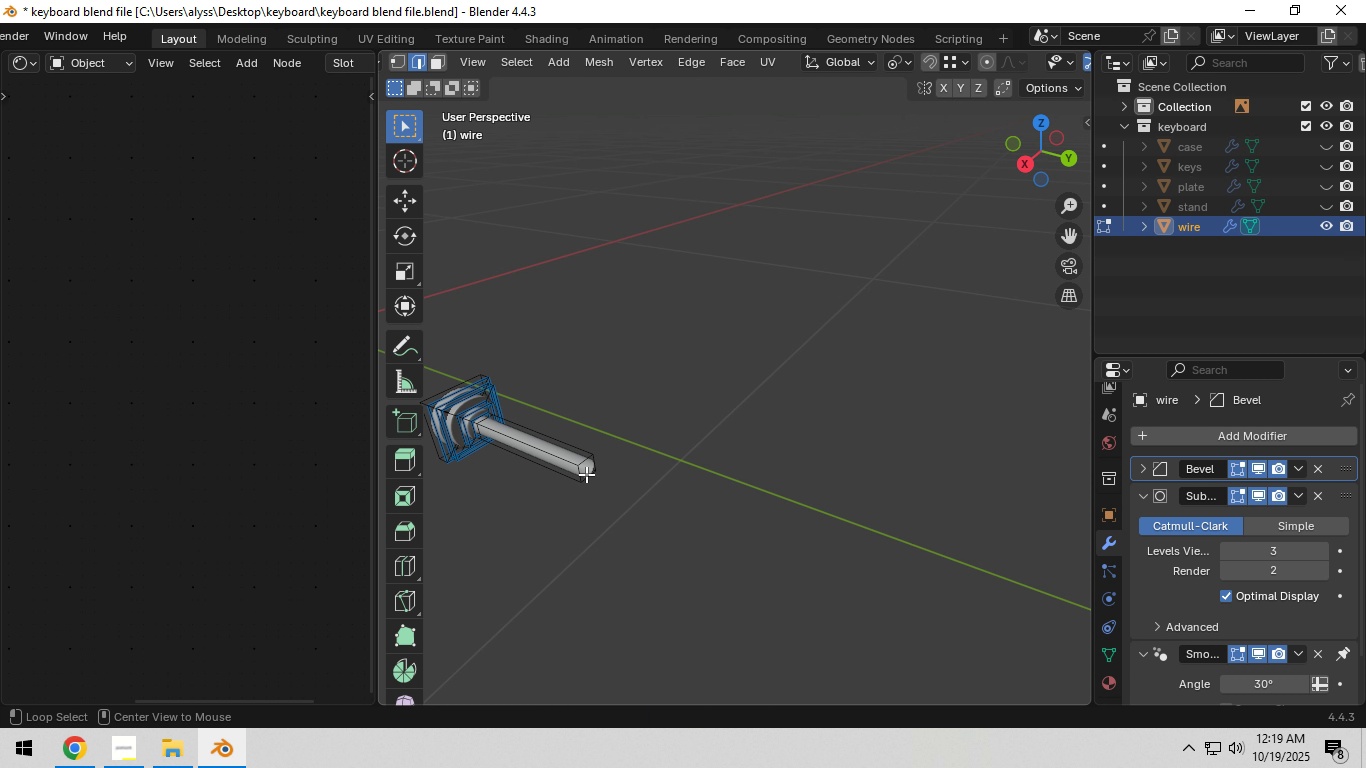 
hold_key(key=AltLeft, duration=0.69)
left_click([587, 474])
 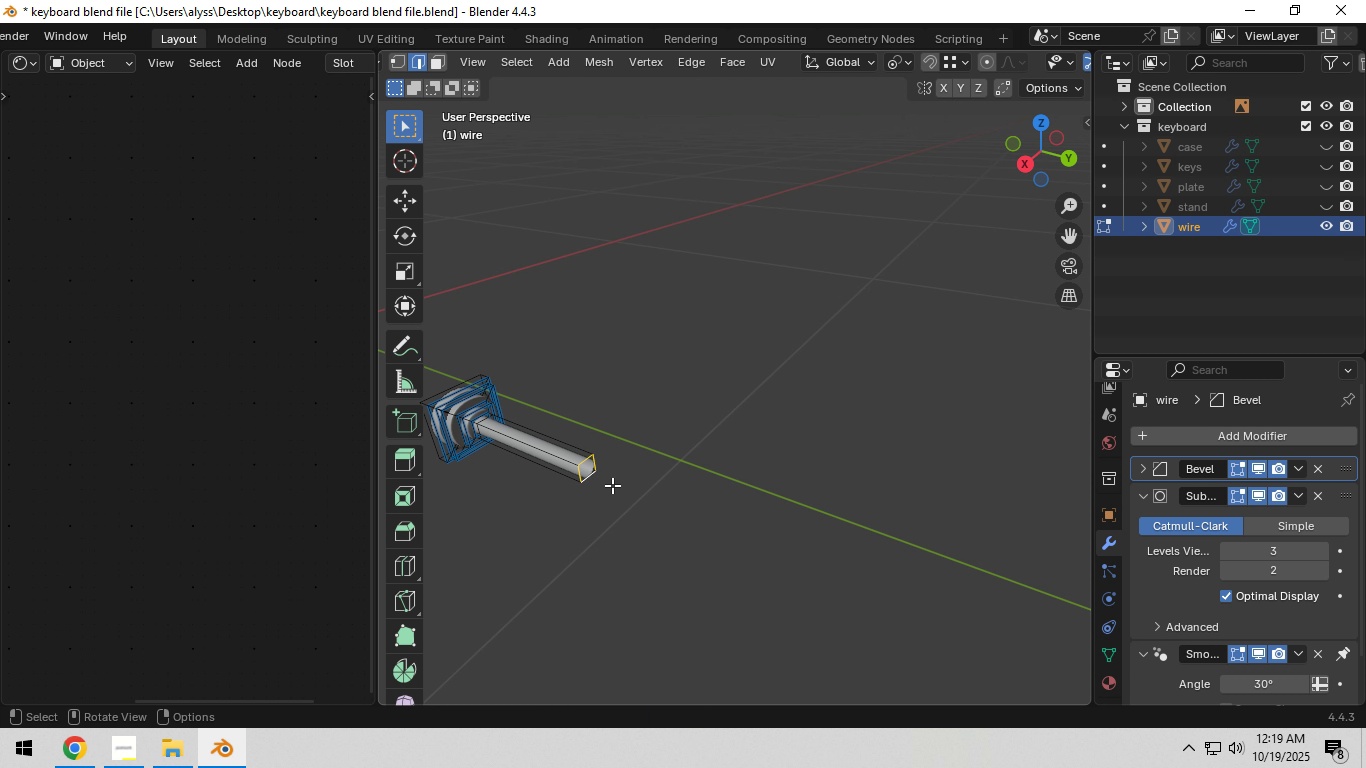 
scroll: coordinate [665, 511], scroll_direction: down, amount: 7.0
 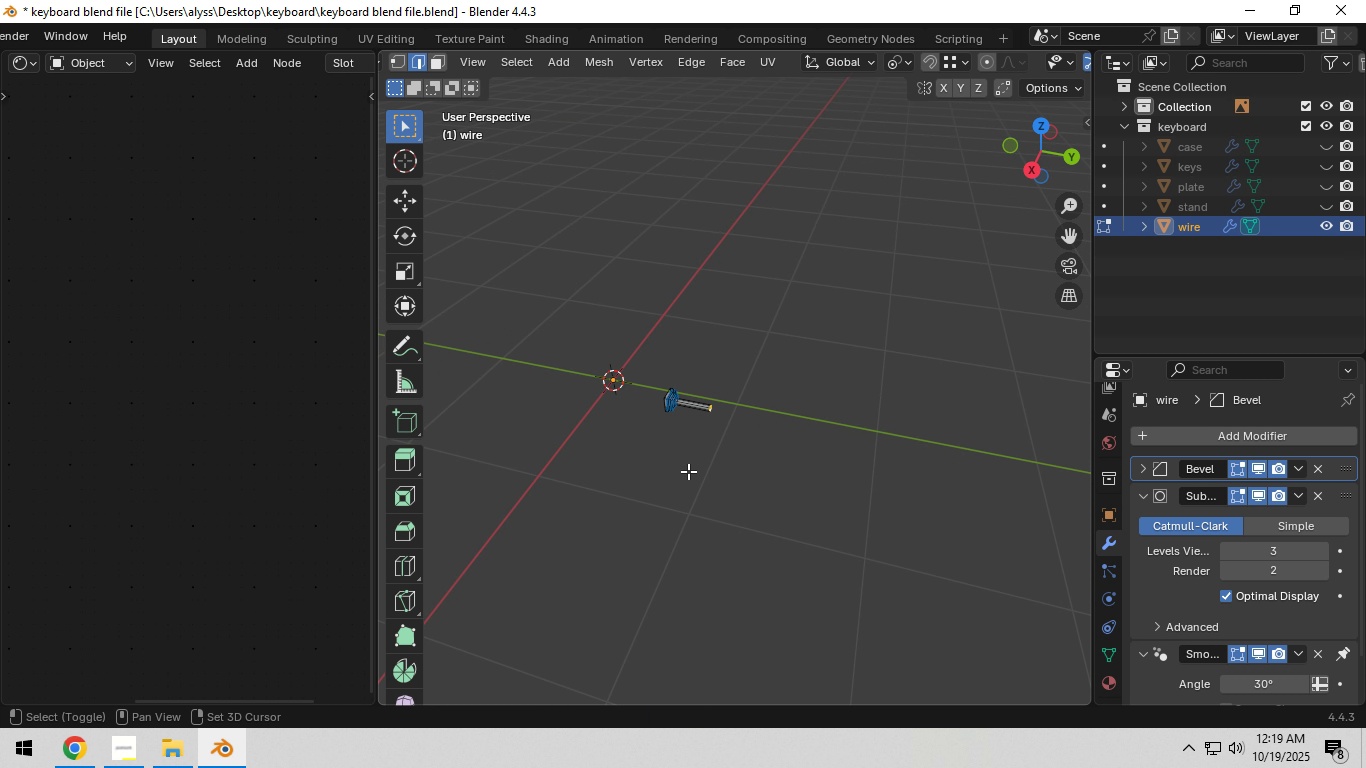 
hold_key(key=ShiftLeft, duration=0.32)
 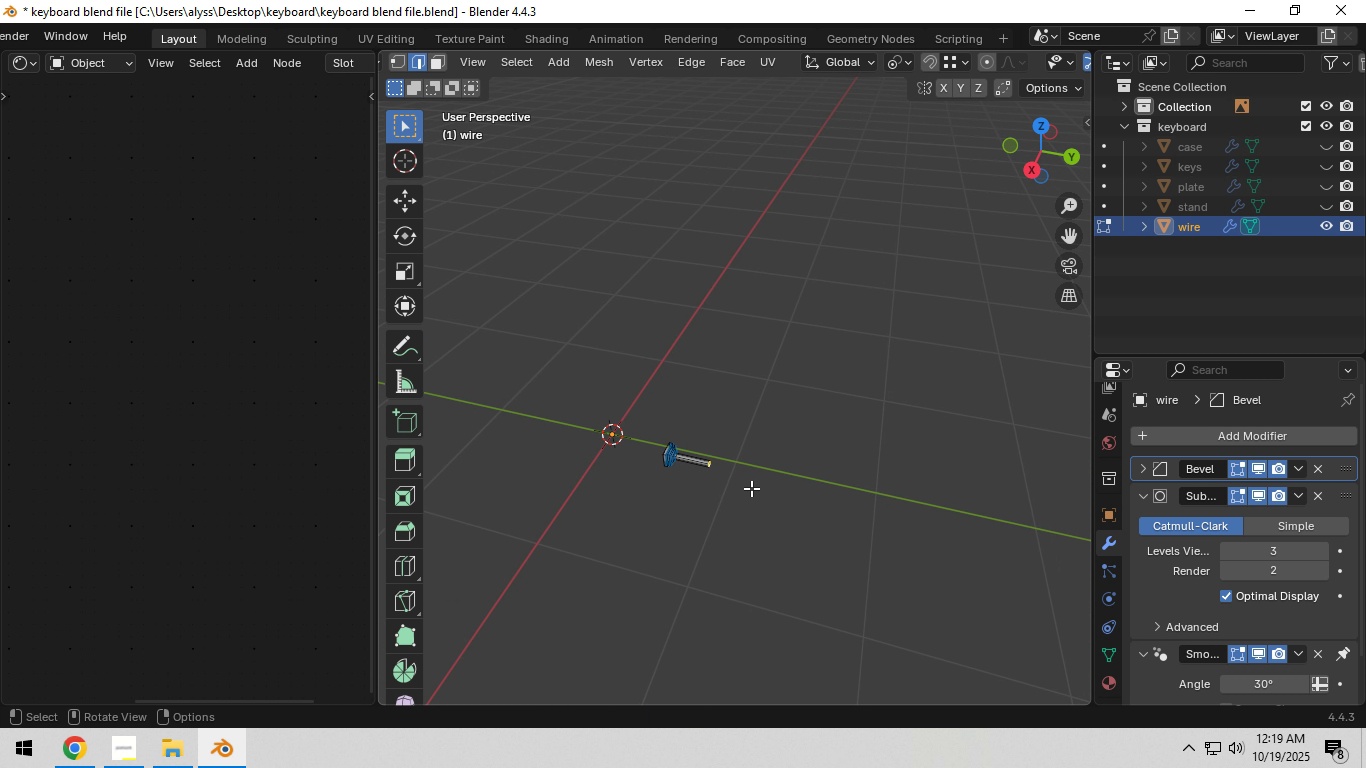 
type(gy)
 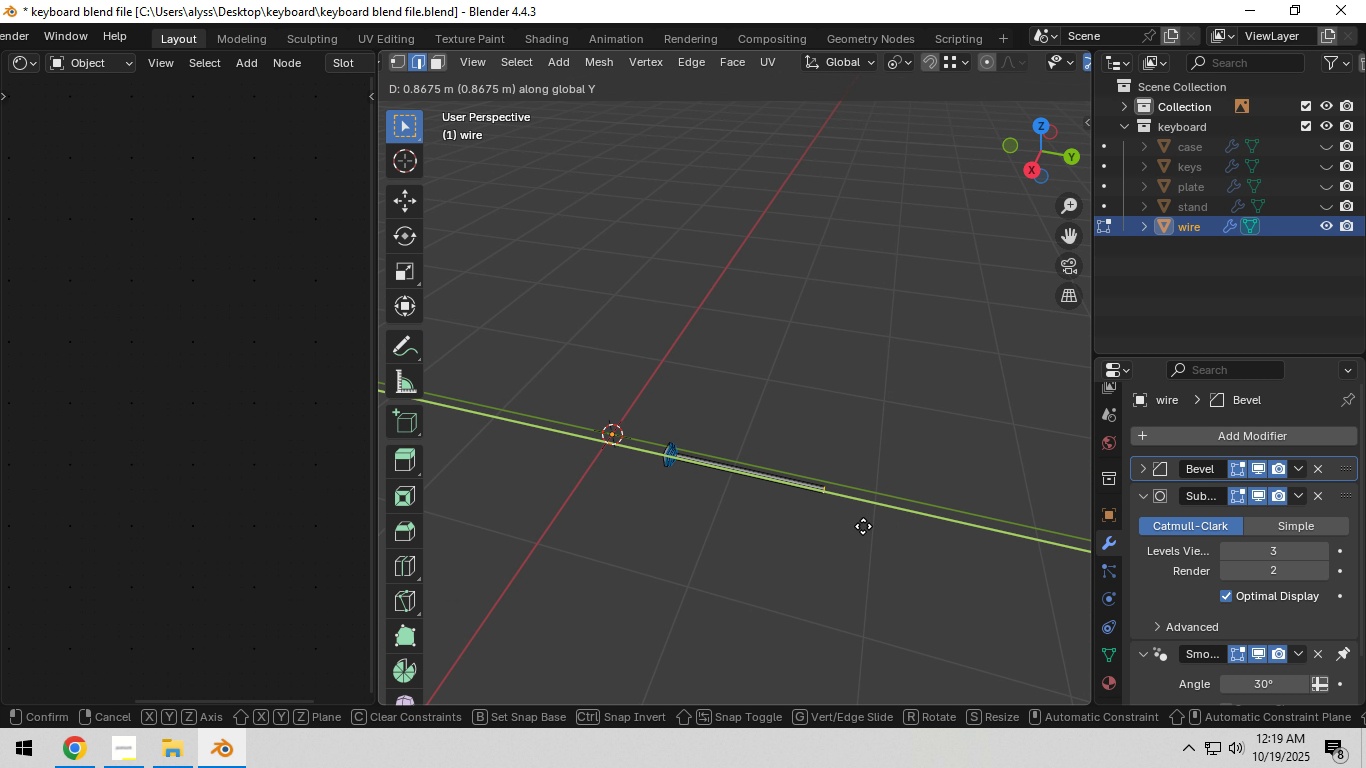 
left_click([863, 526])
 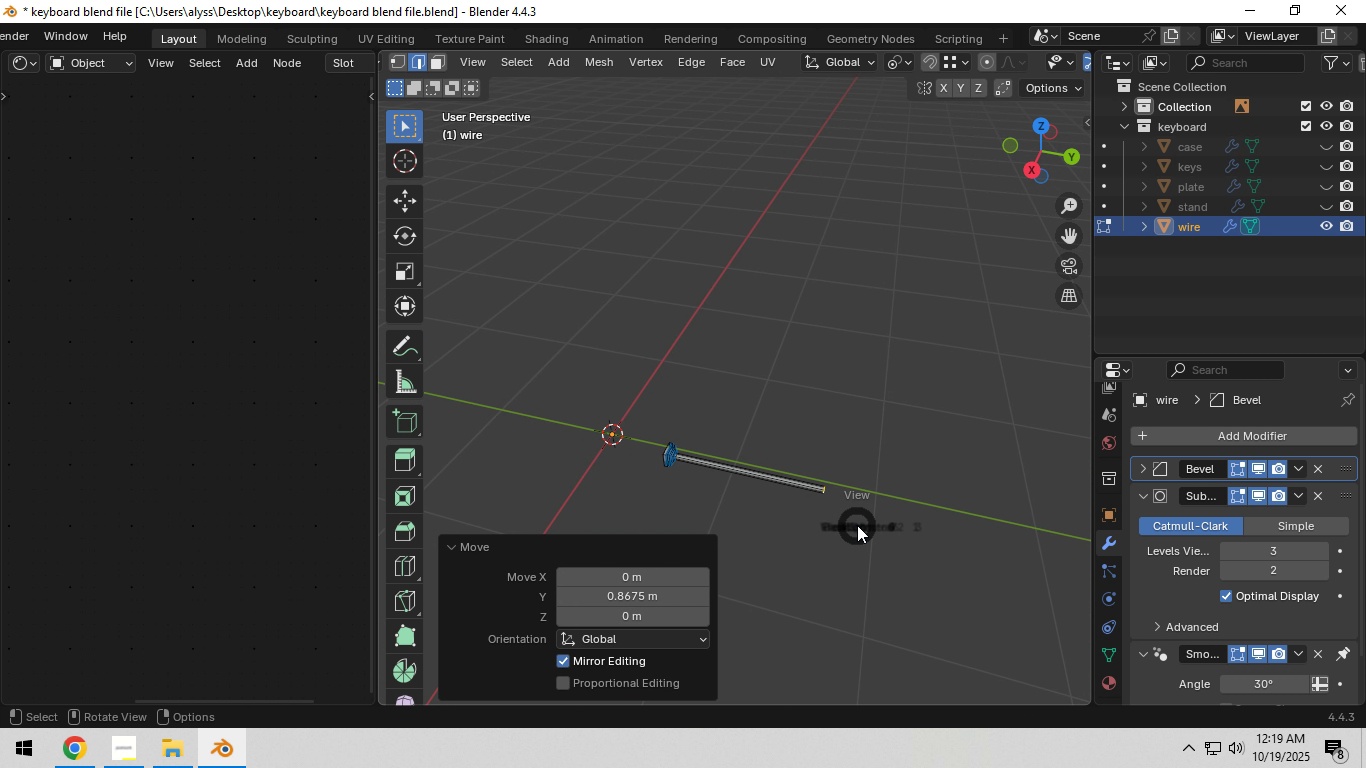 
hold_key(key=Backquote, duration=0.37)
 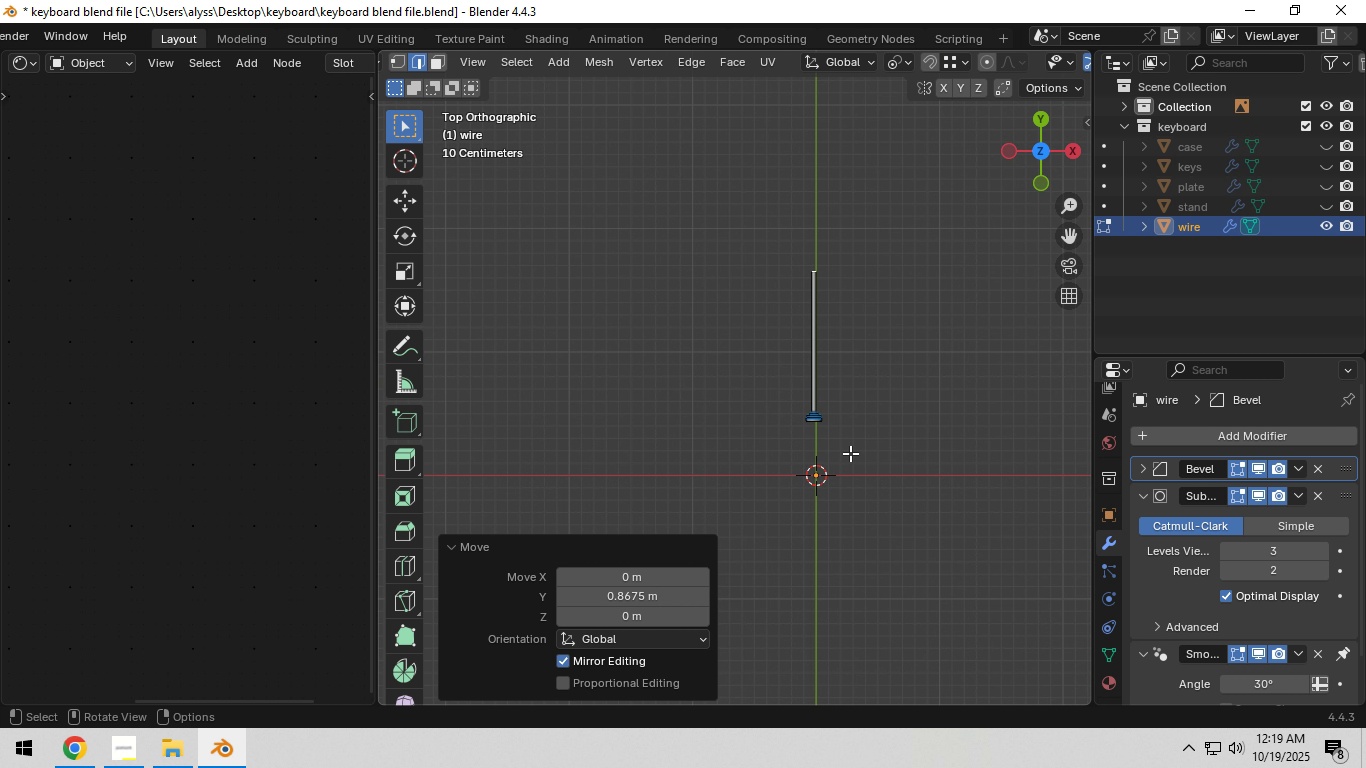 
hold_key(key=ShiftLeft, duration=0.55)
 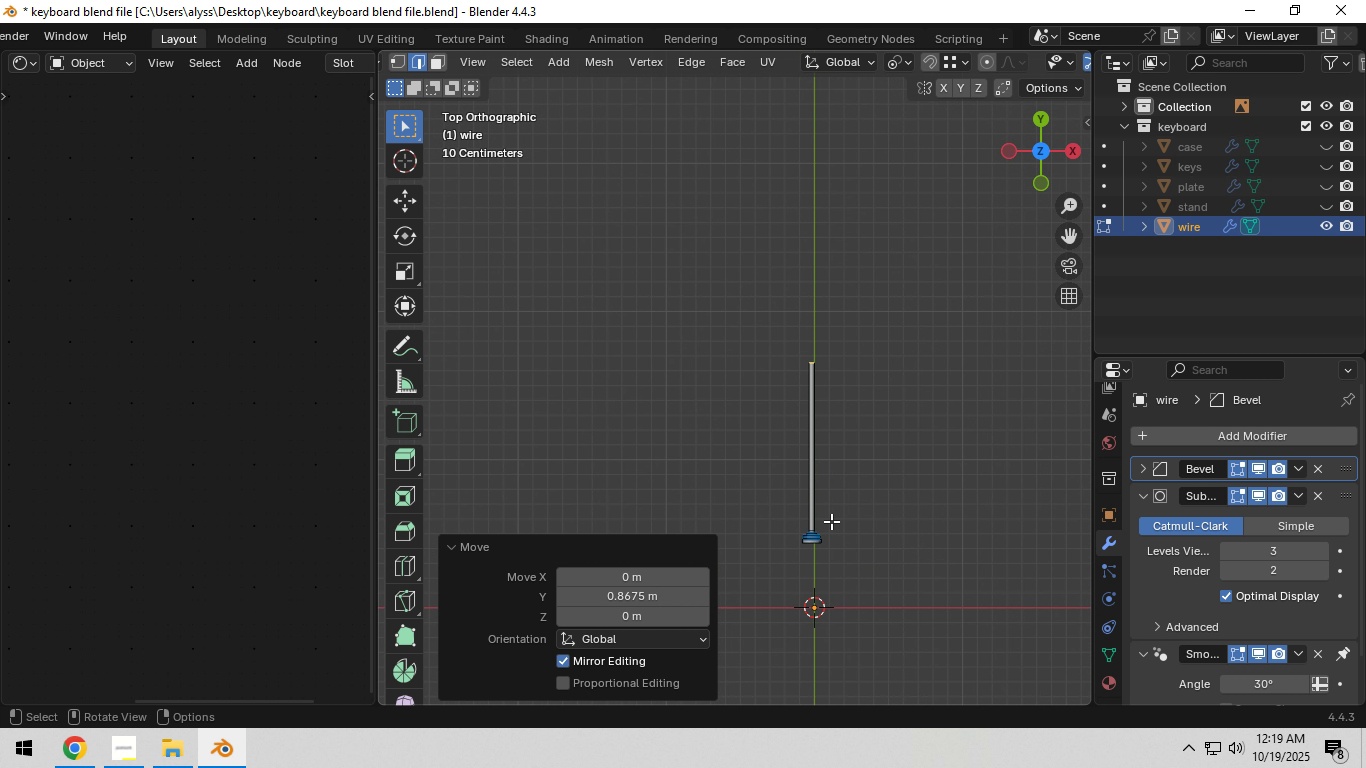 
scroll: coordinate [831, 521], scroll_direction: up, amount: 1.0
 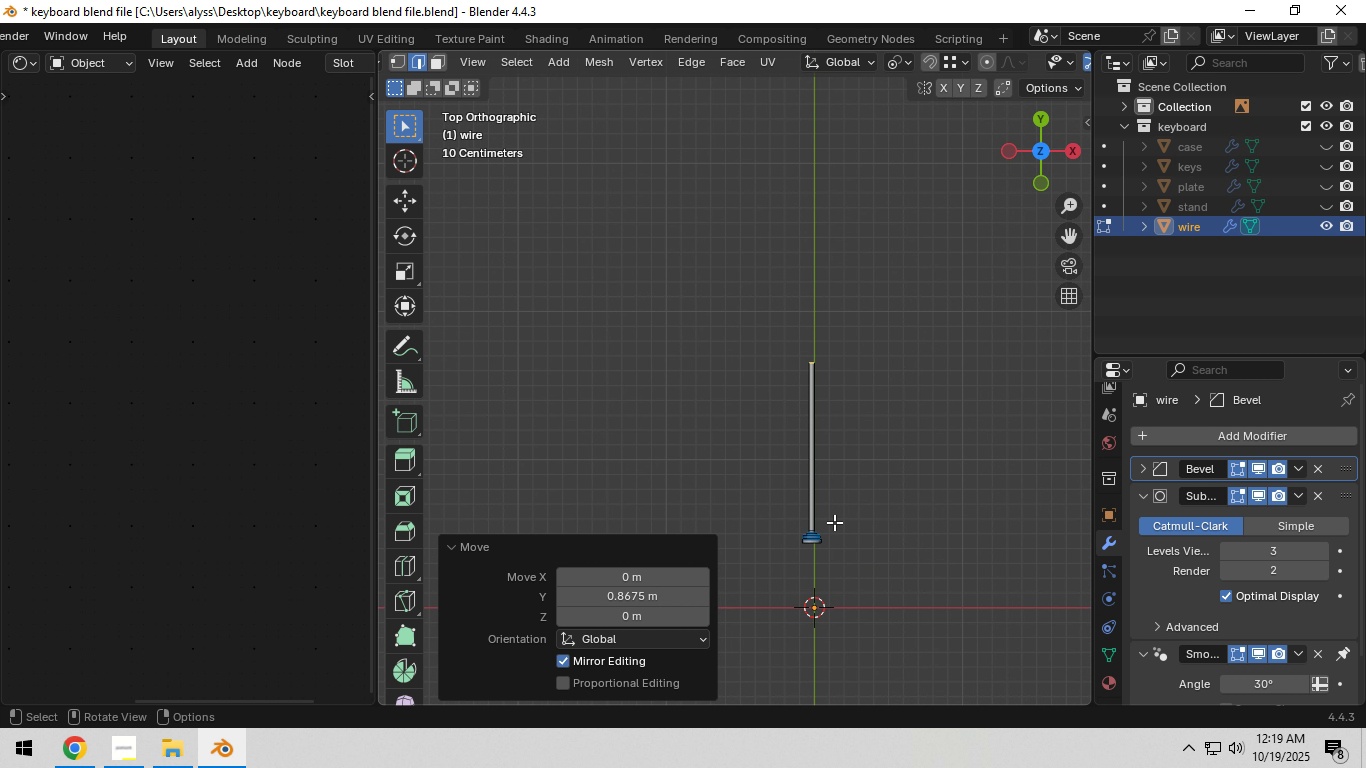 
scroll: coordinate [833, 522], scroll_direction: down, amount: 2.0
 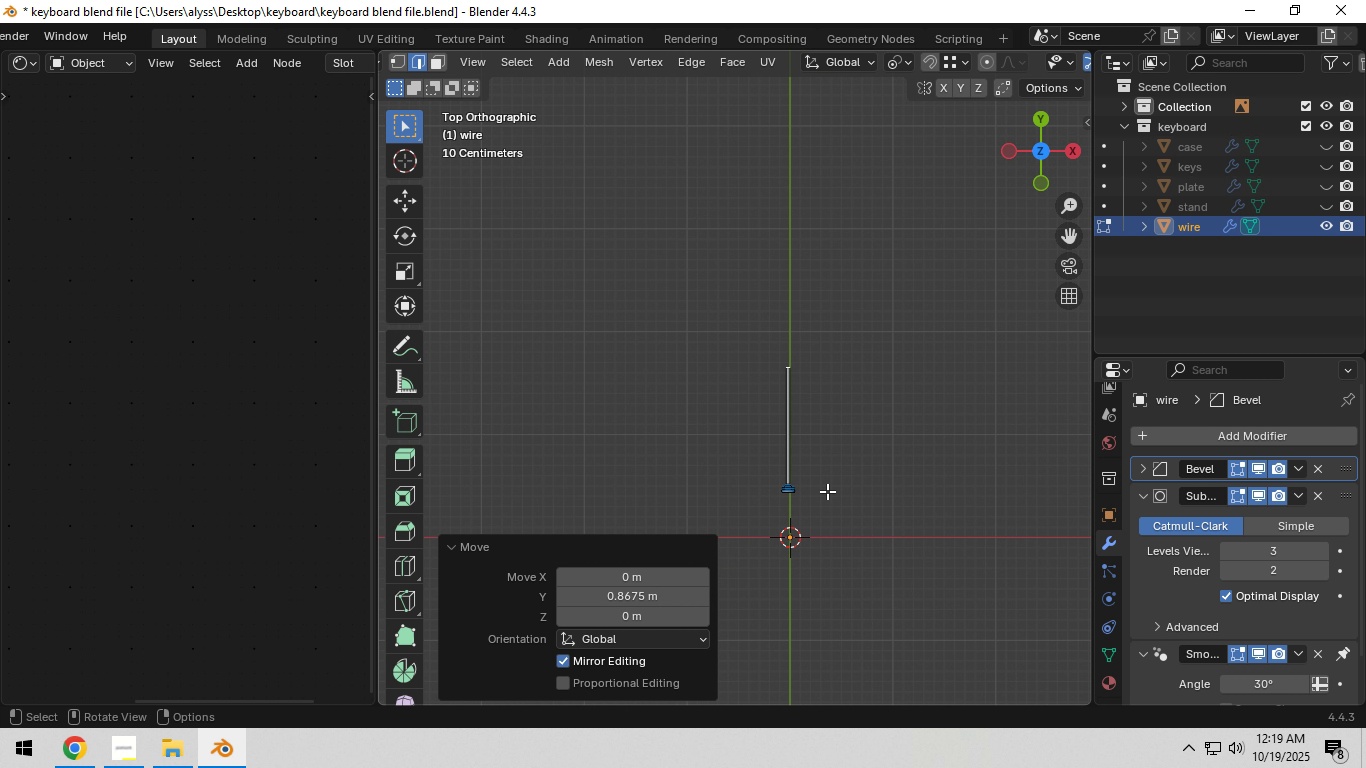 
hold_key(key=ShiftLeft, duration=1.22)
 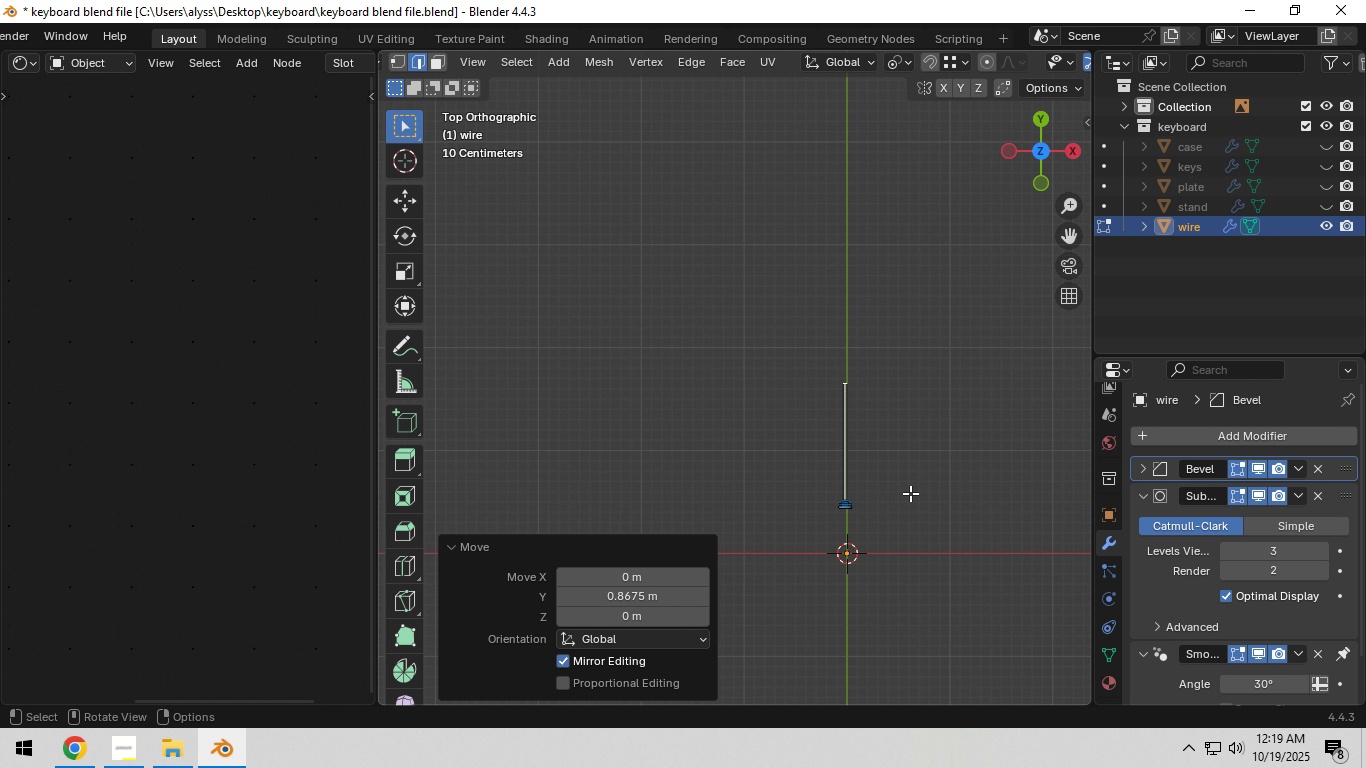 
scroll: coordinate [911, 492], scroll_direction: up, amount: 4.0
 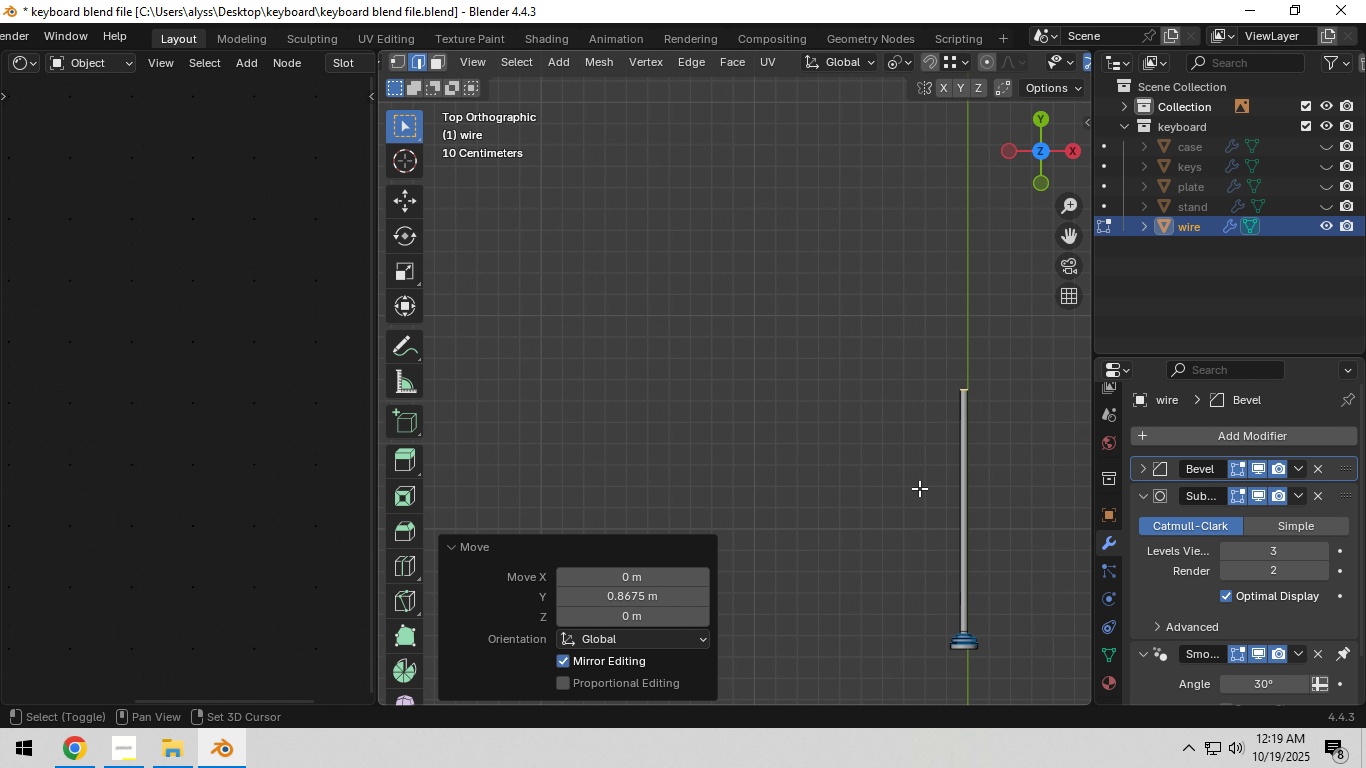 
hold_key(key=ShiftLeft, duration=0.57)
 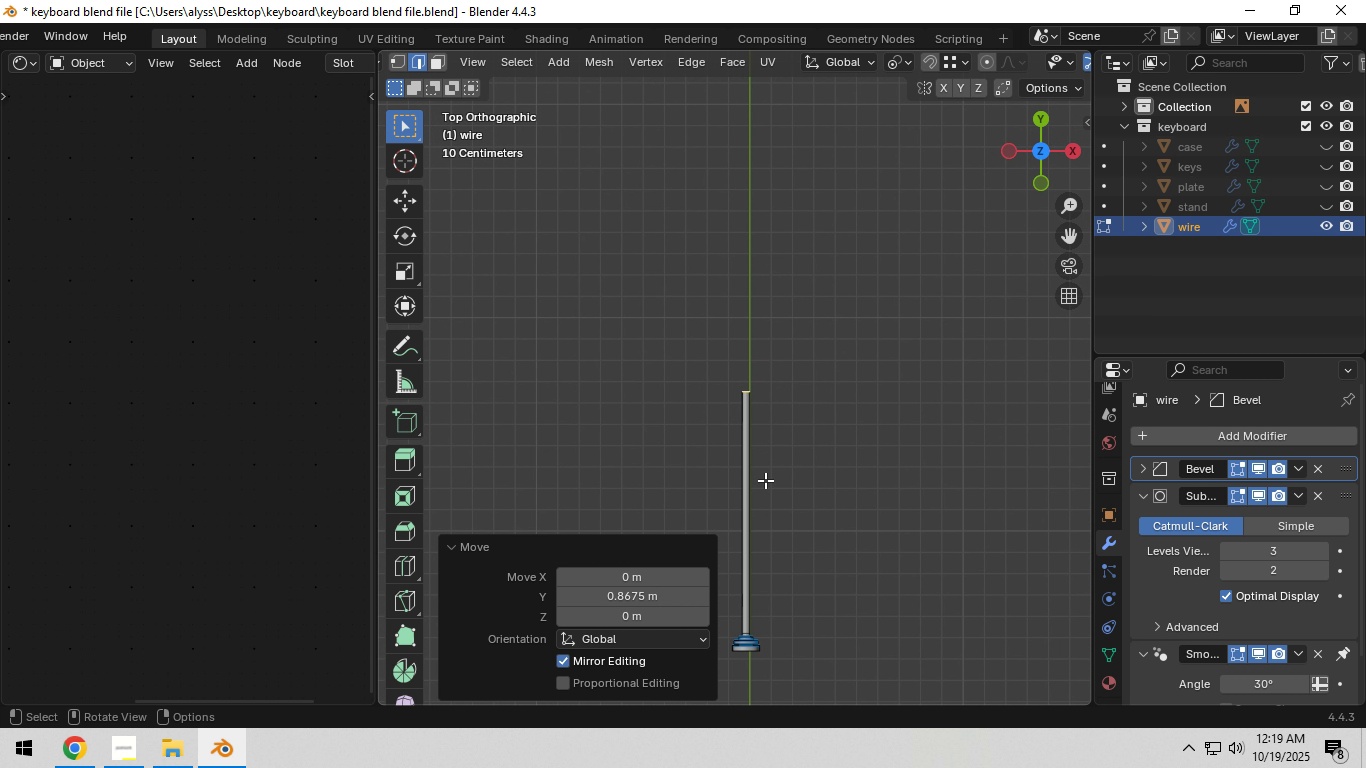 
scroll: coordinate [793, 476], scroll_direction: up, amount: 9.0
 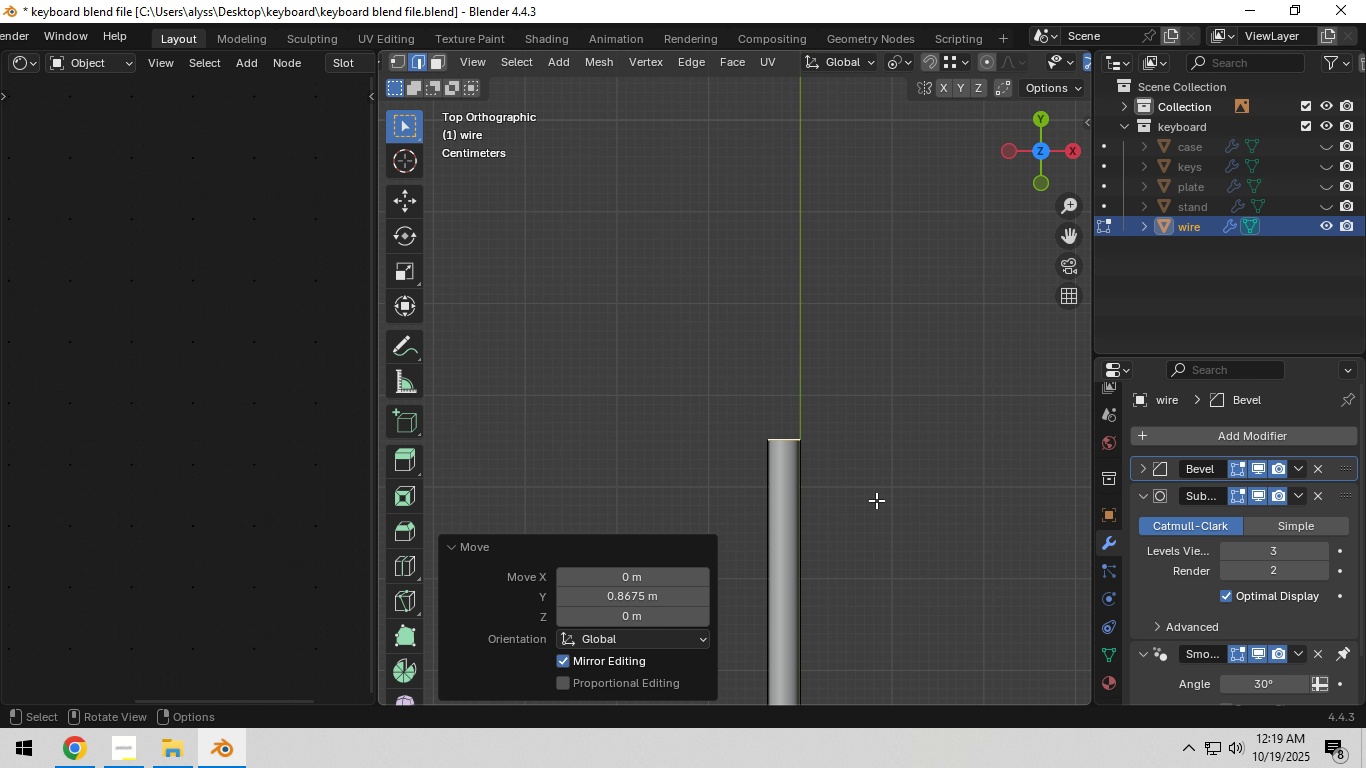 
scroll: coordinate [876, 500], scroll_direction: down, amount: 4.0
 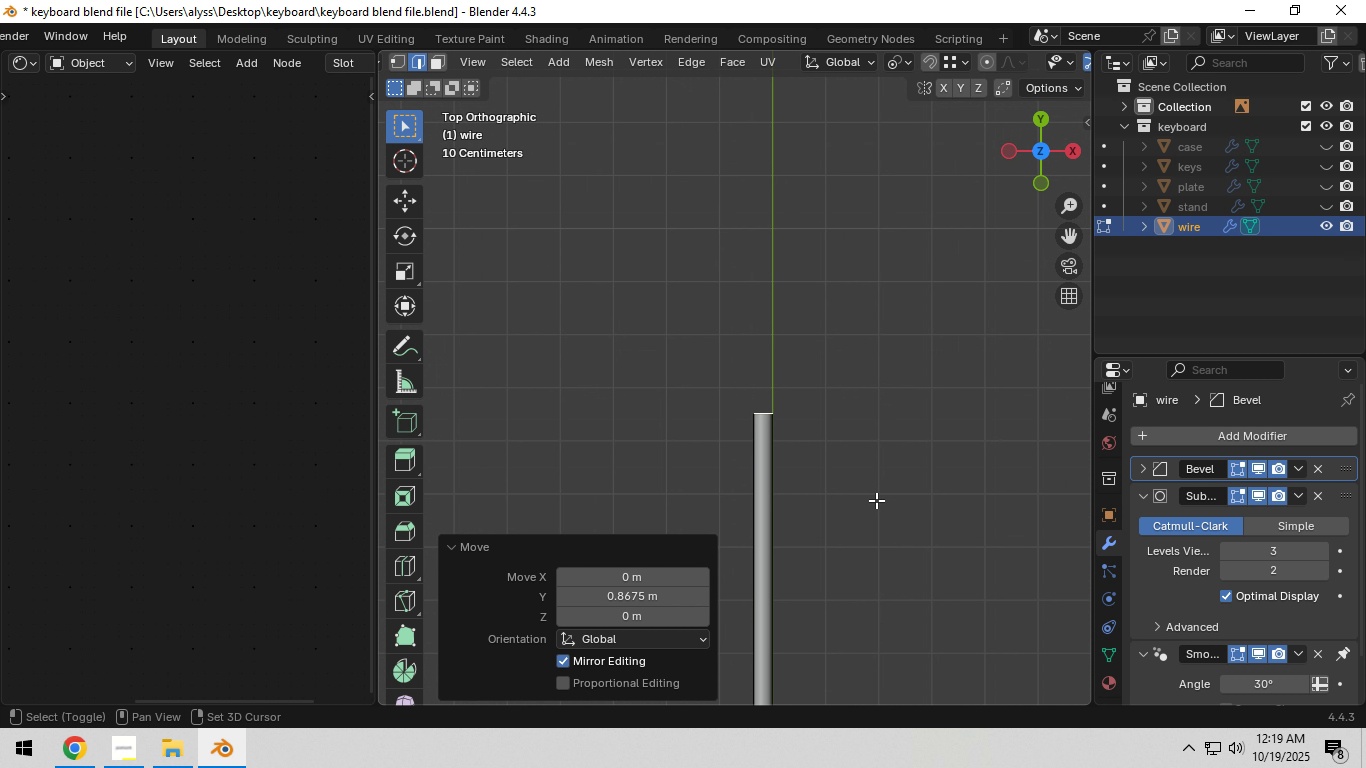 
hold_key(key=ShiftLeft, duration=0.42)
 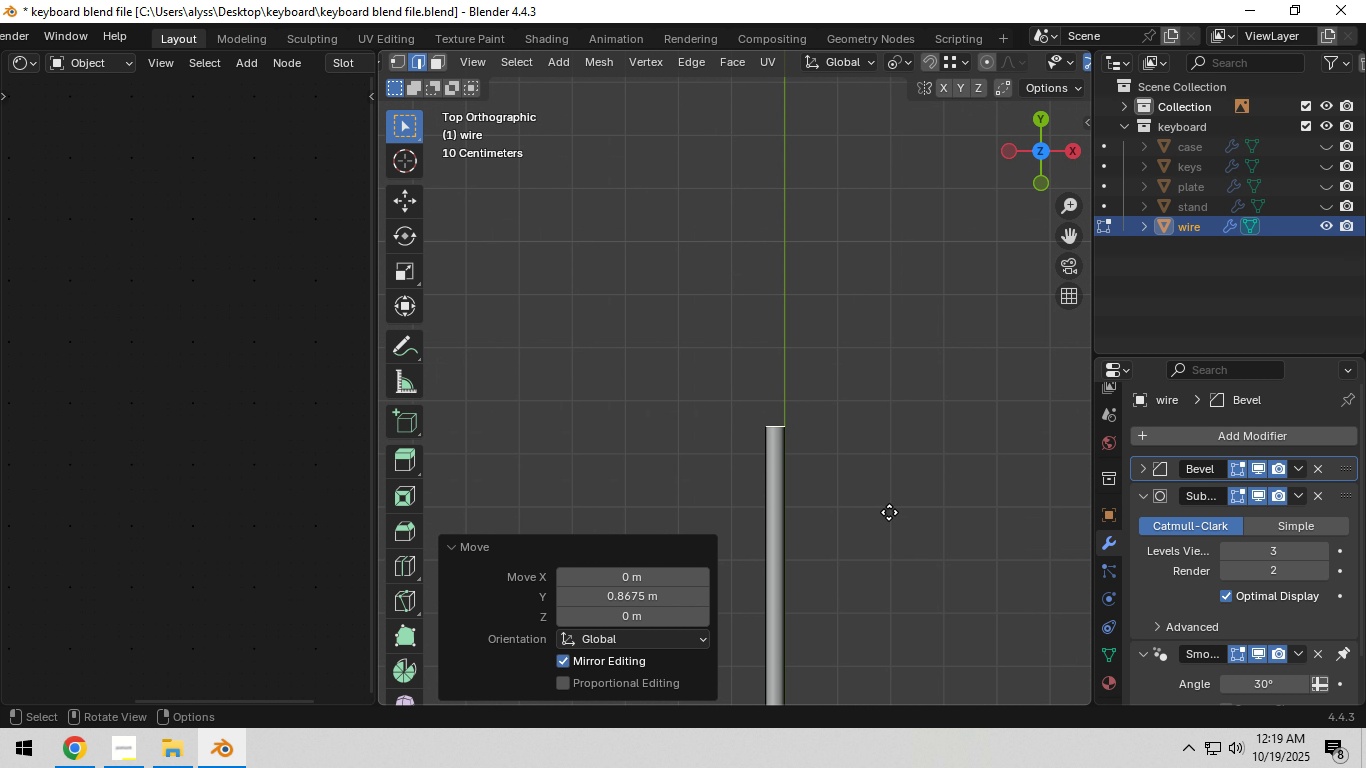 
key(E)
 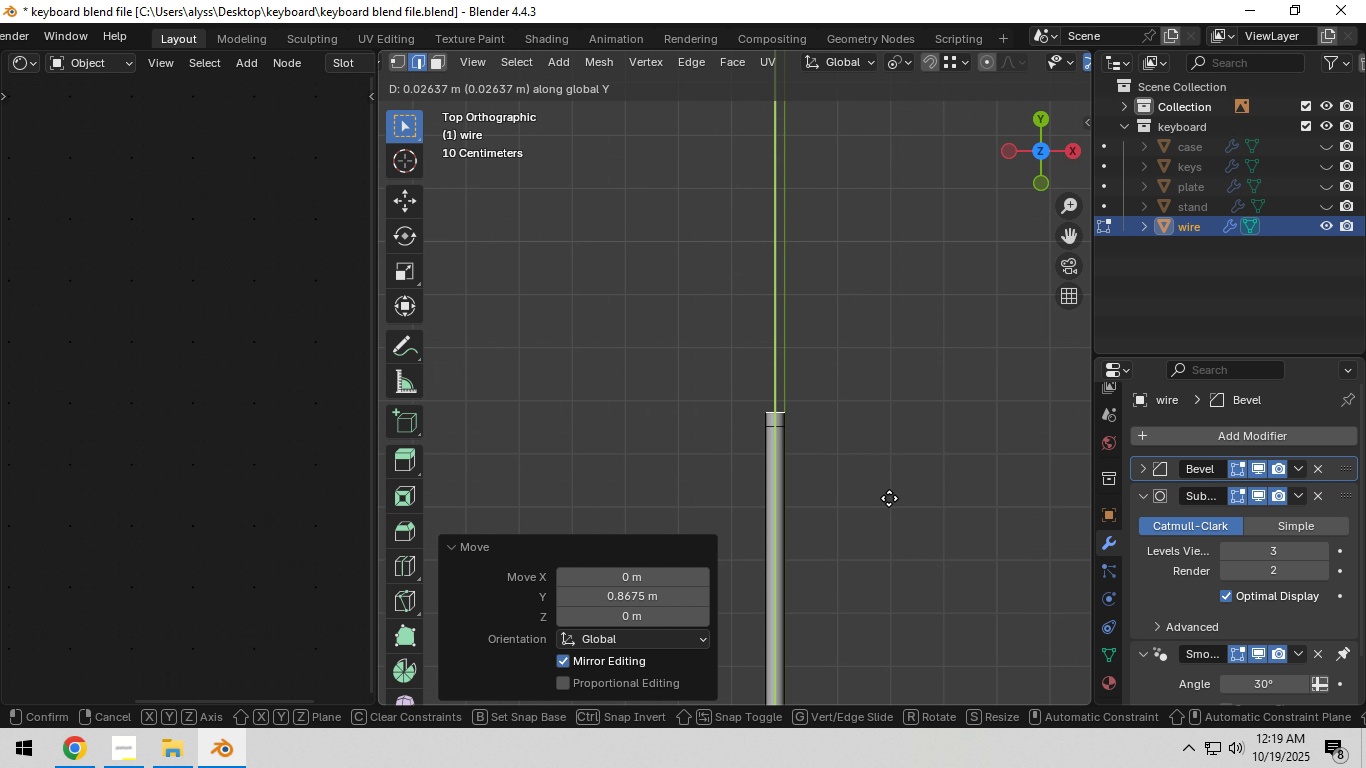 
wait(6.86)
 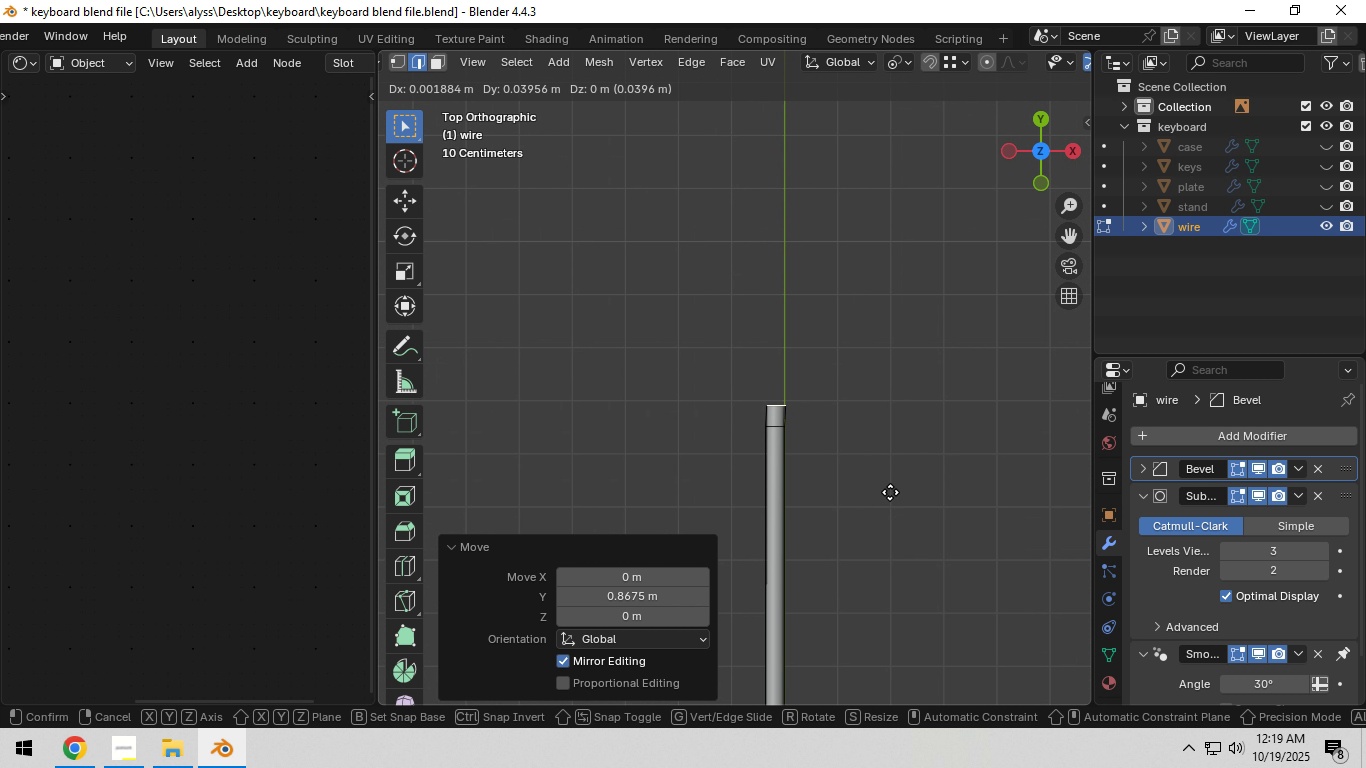 
key(Y)
 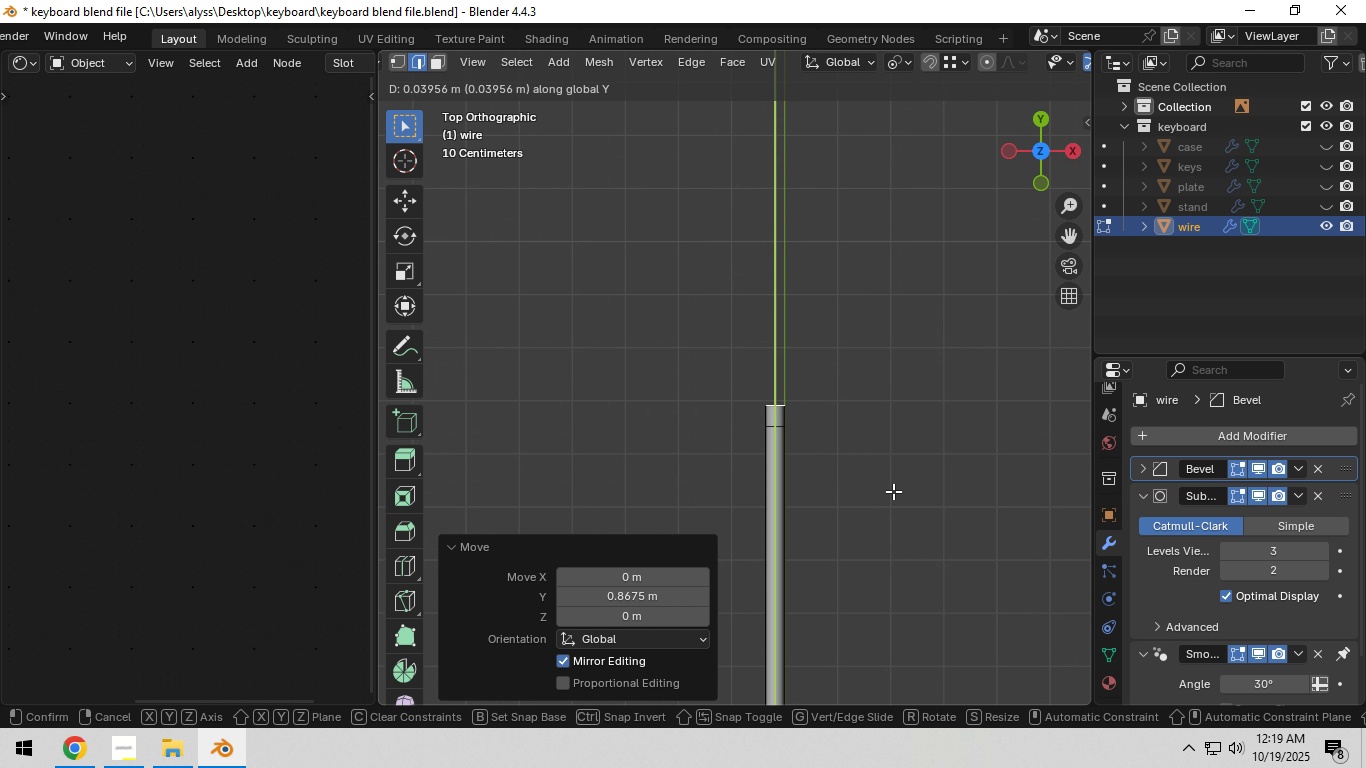 
left_click([893, 491])
 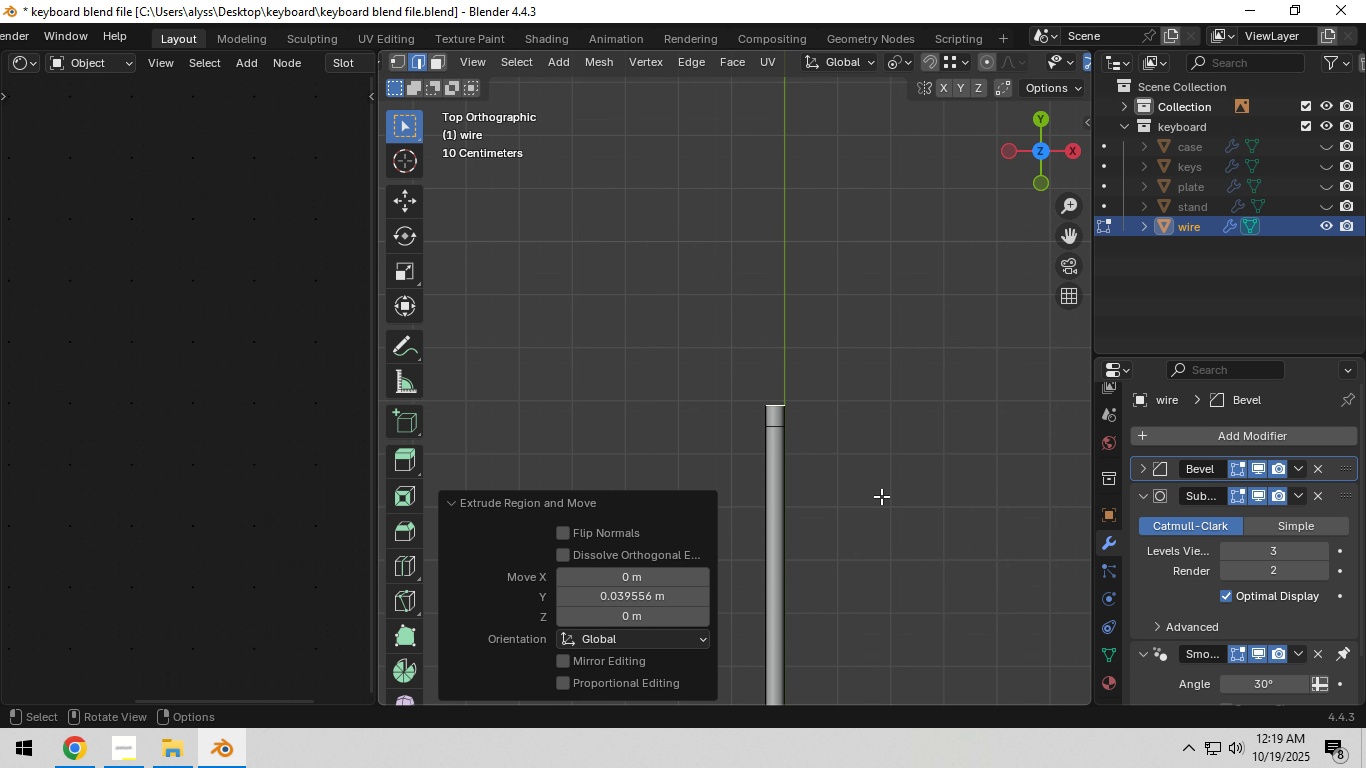 
scroll: coordinate [881, 496], scroll_direction: down, amount: 2.0
 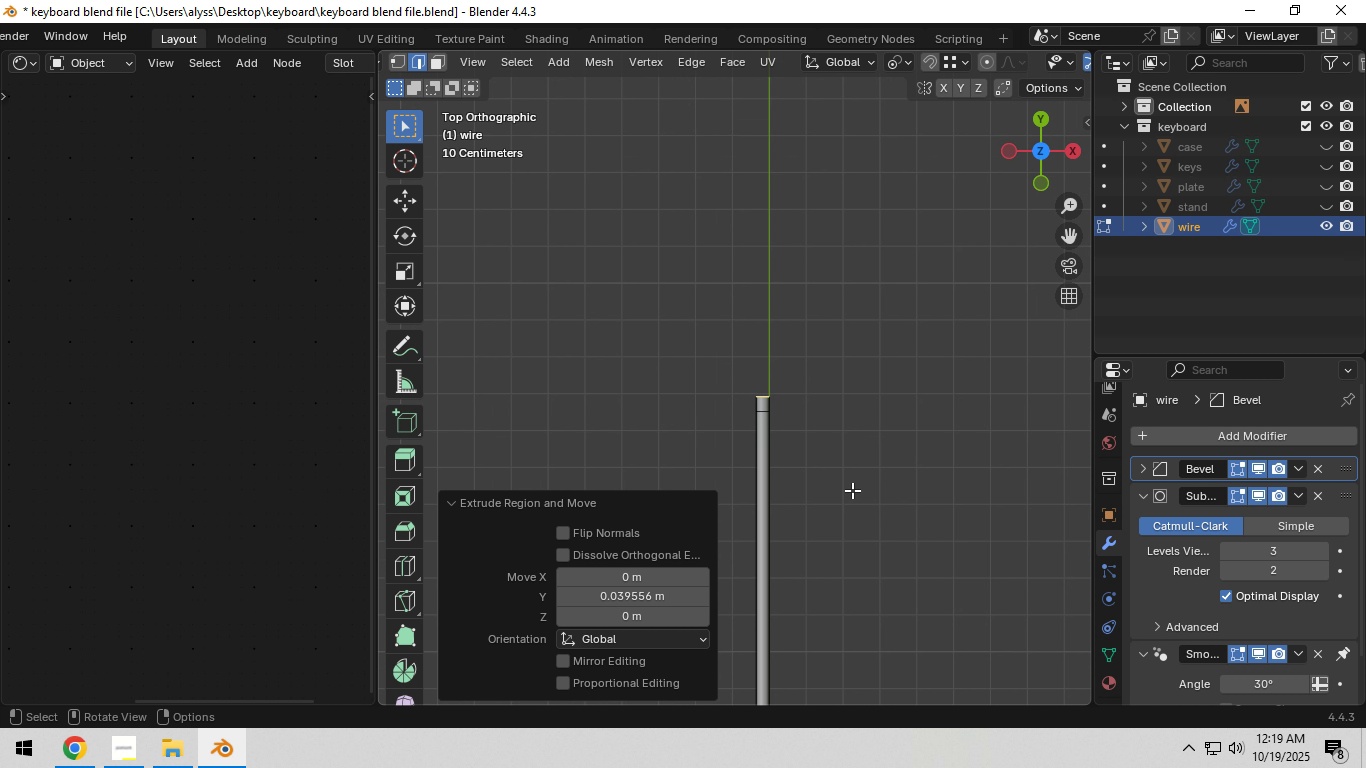 
key(Shift+ShiftLeft)
 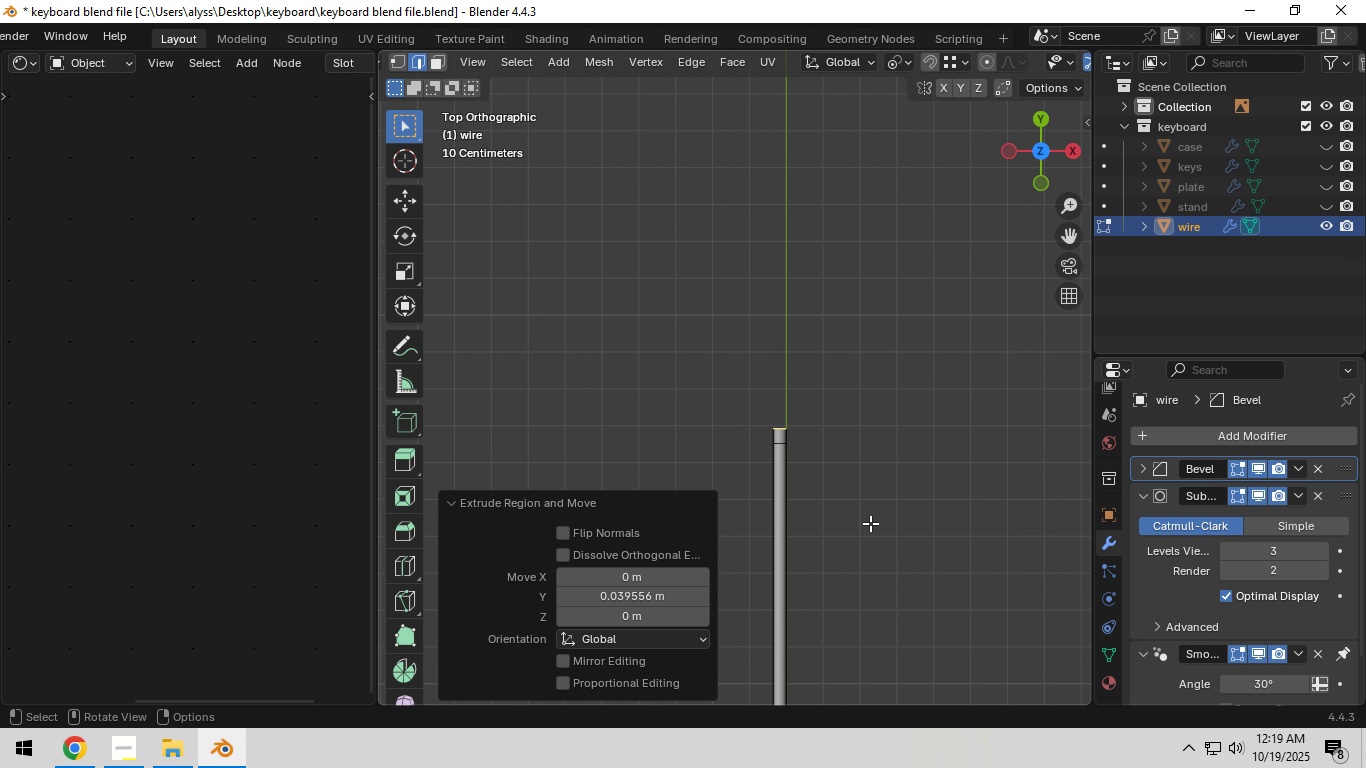 
scroll: coordinate [872, 520], scroll_direction: up, amount: 5.0
 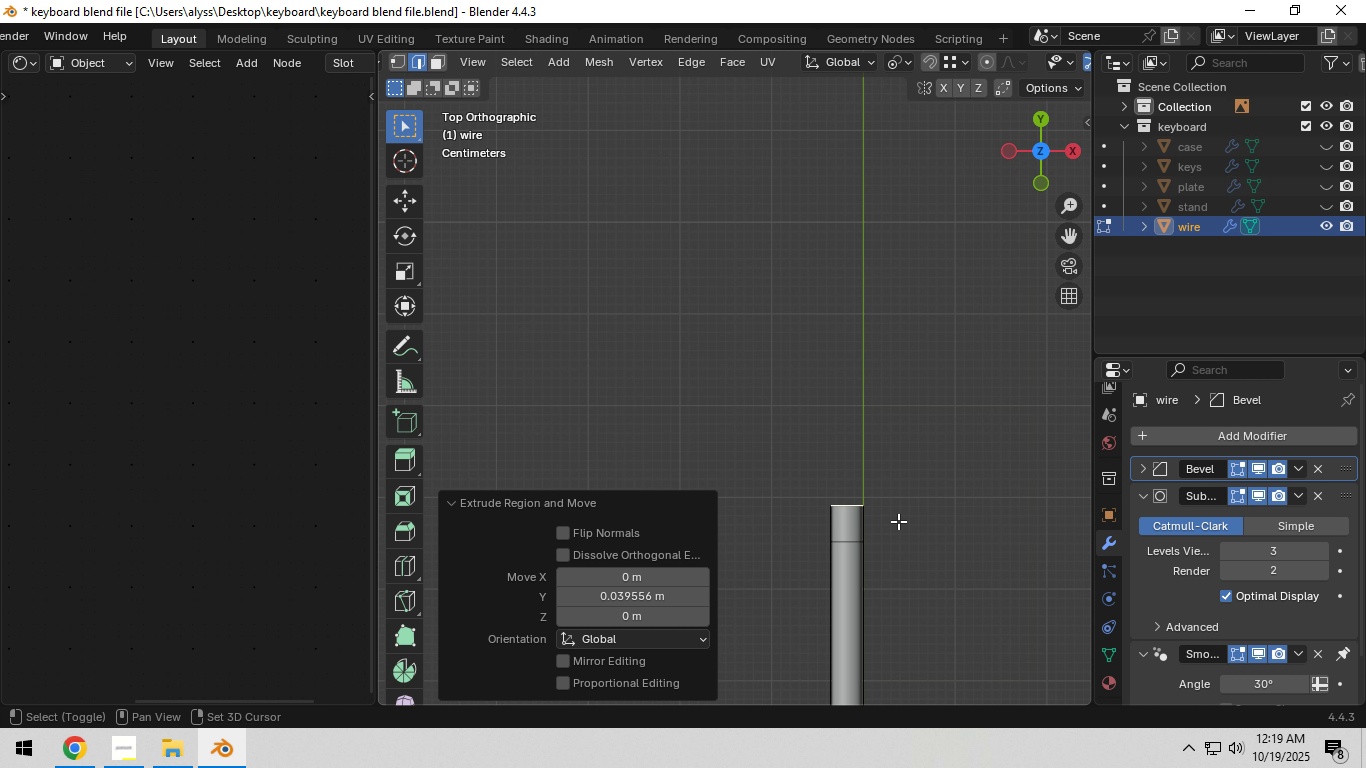 
hold_key(key=ShiftLeft, duration=0.4)
 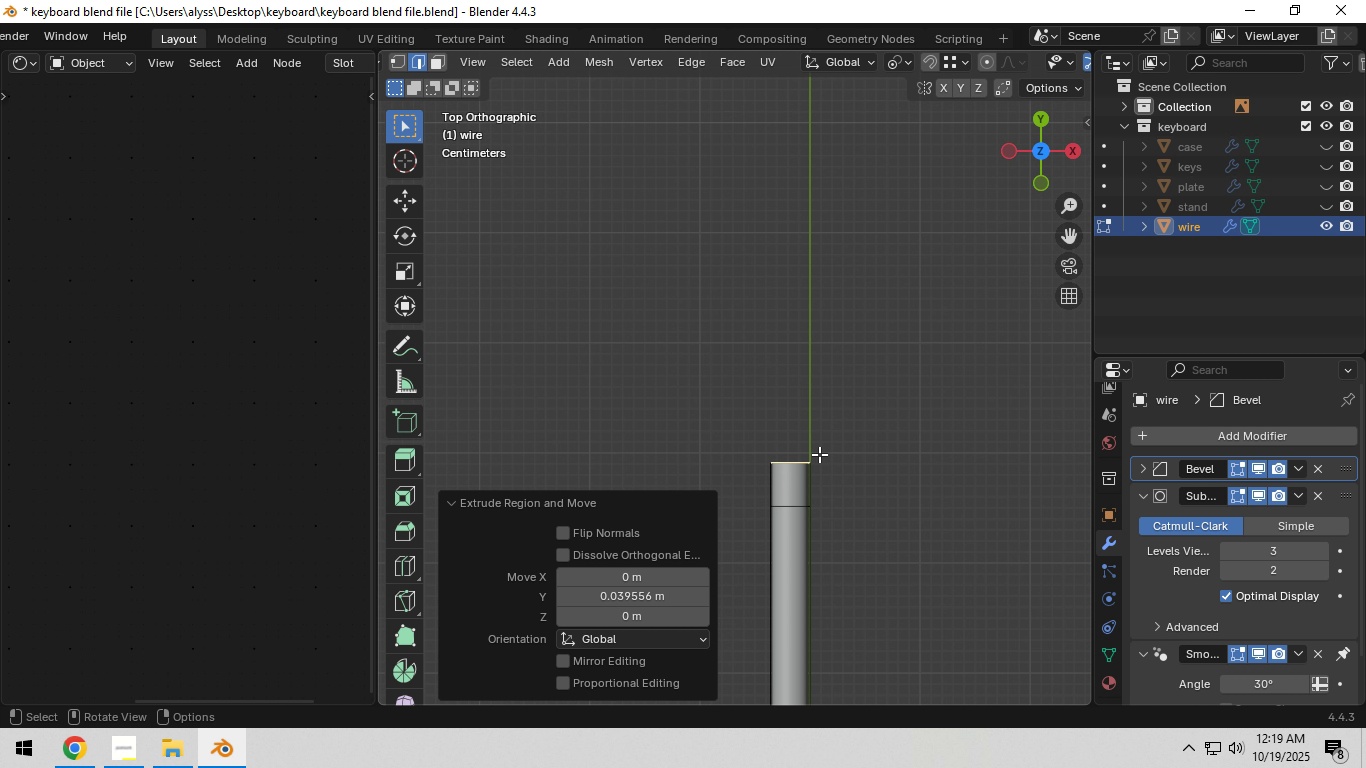 
scroll: coordinate [819, 454], scroll_direction: up, amount: 2.0
 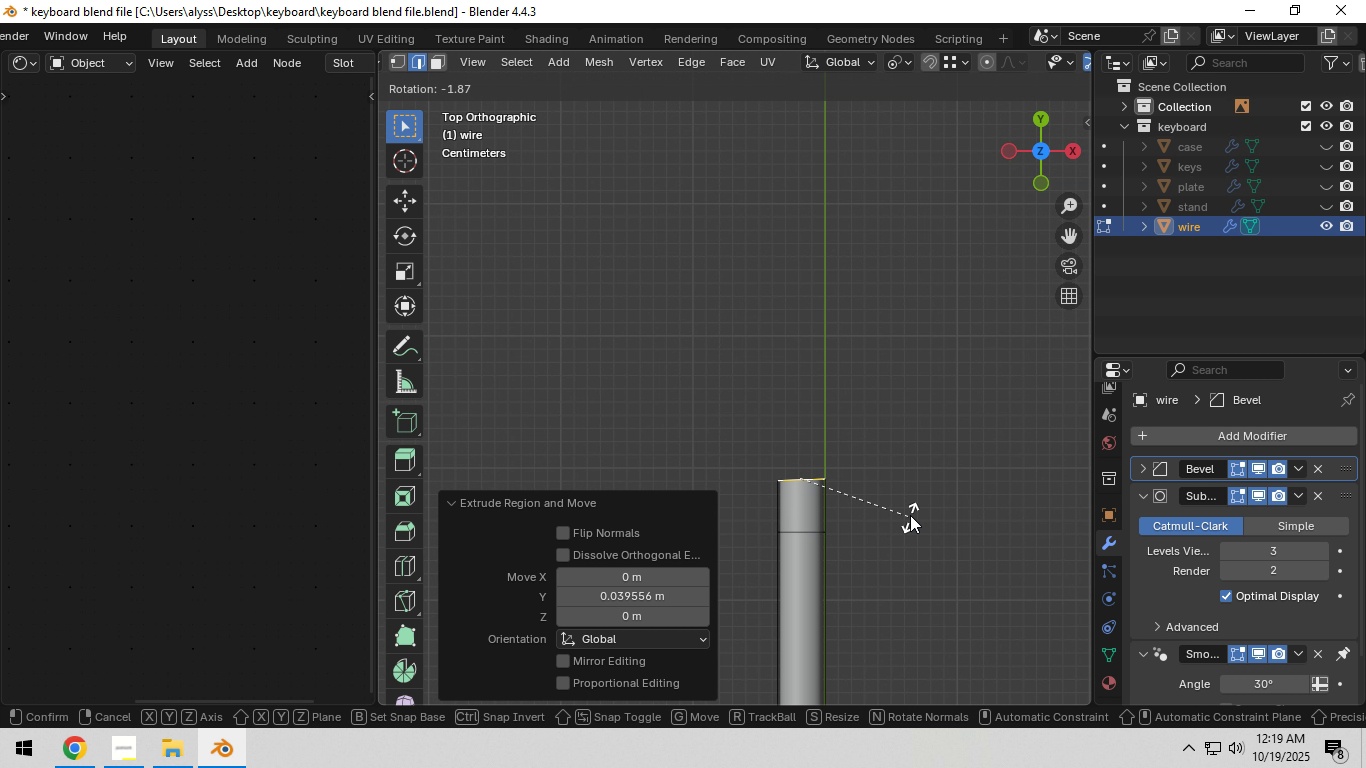 
key(R)
 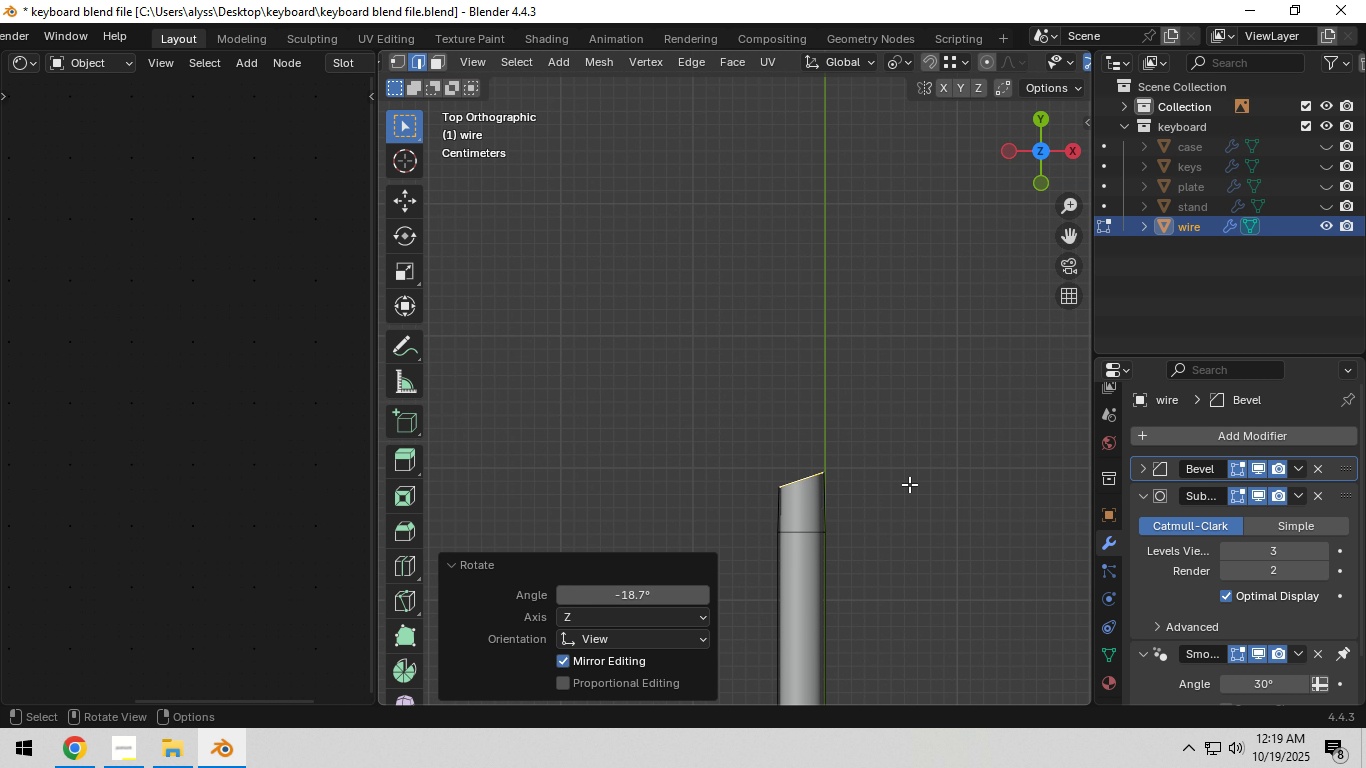 
left_click([909, 484])
 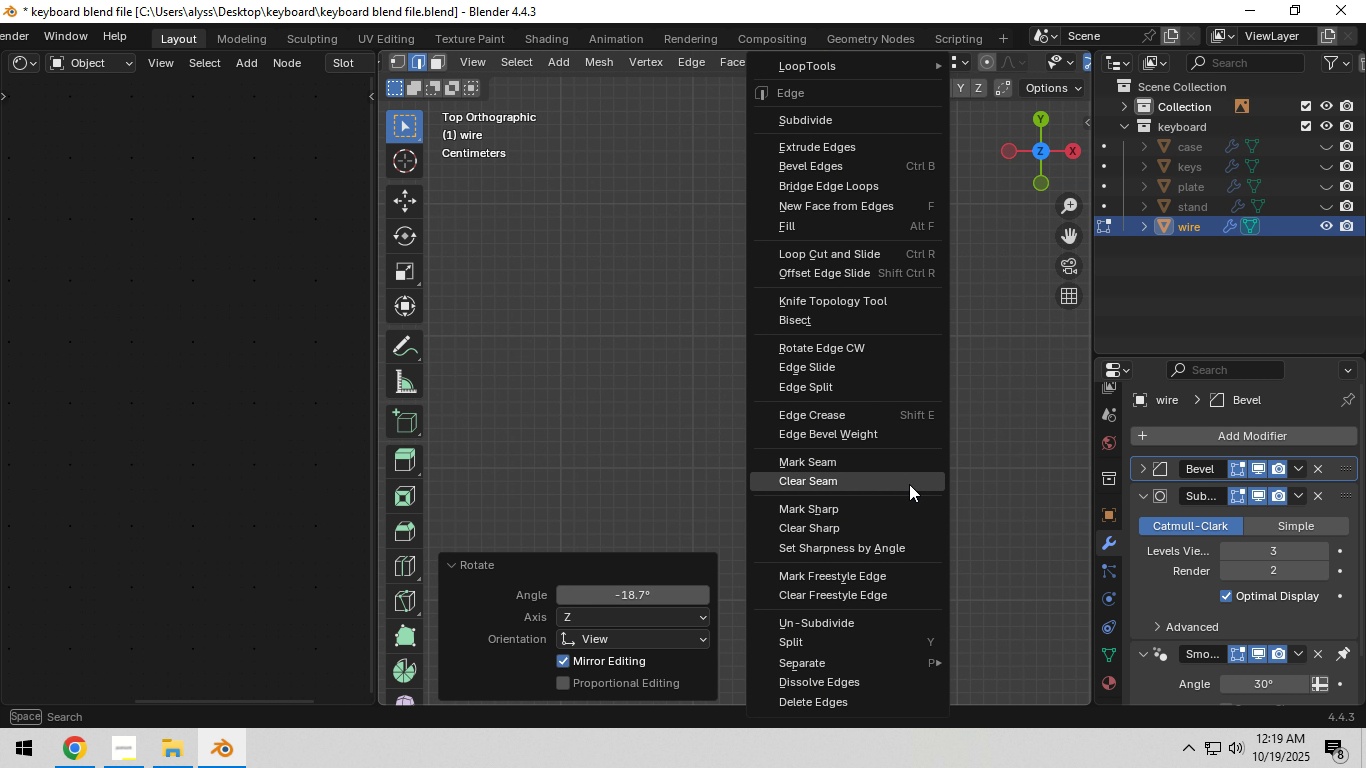 
right_click([909, 484])
 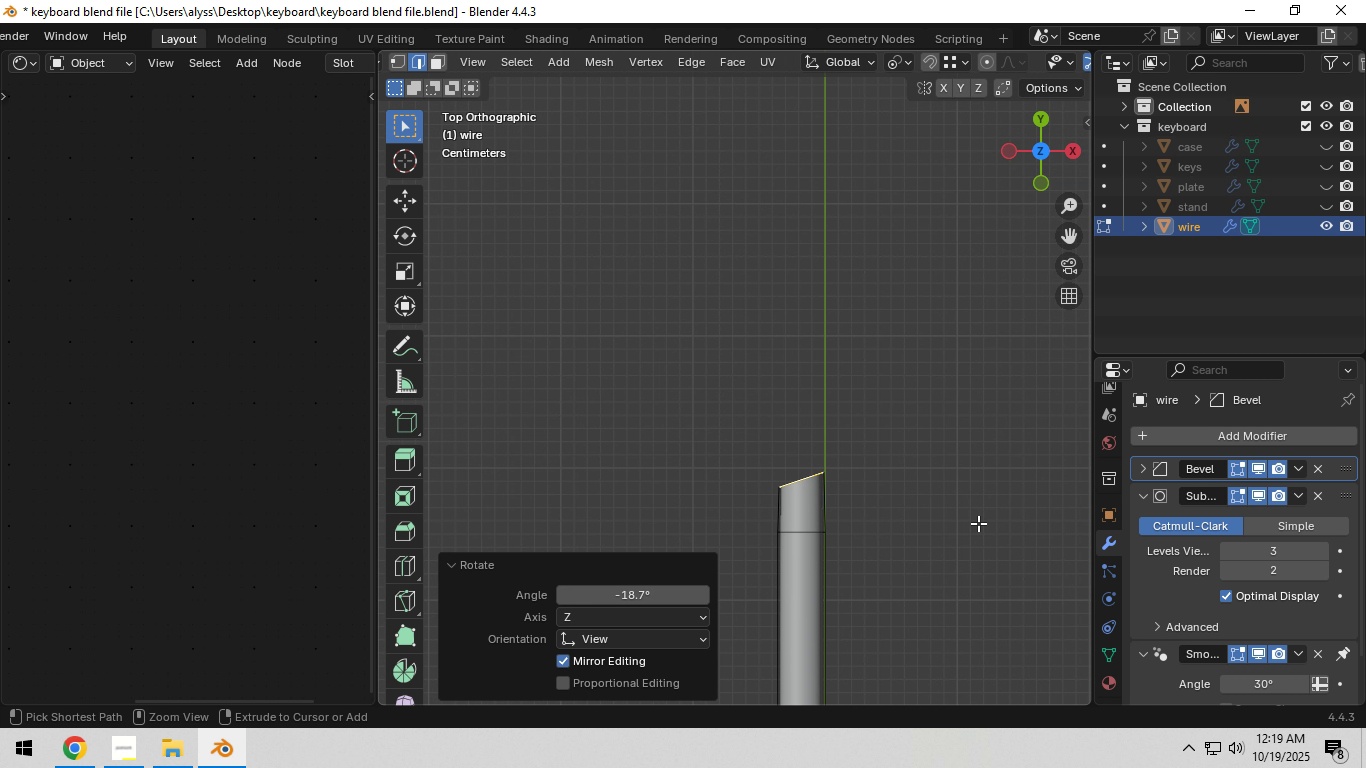 
hold_key(key=ControlLeft, duration=1.5)
 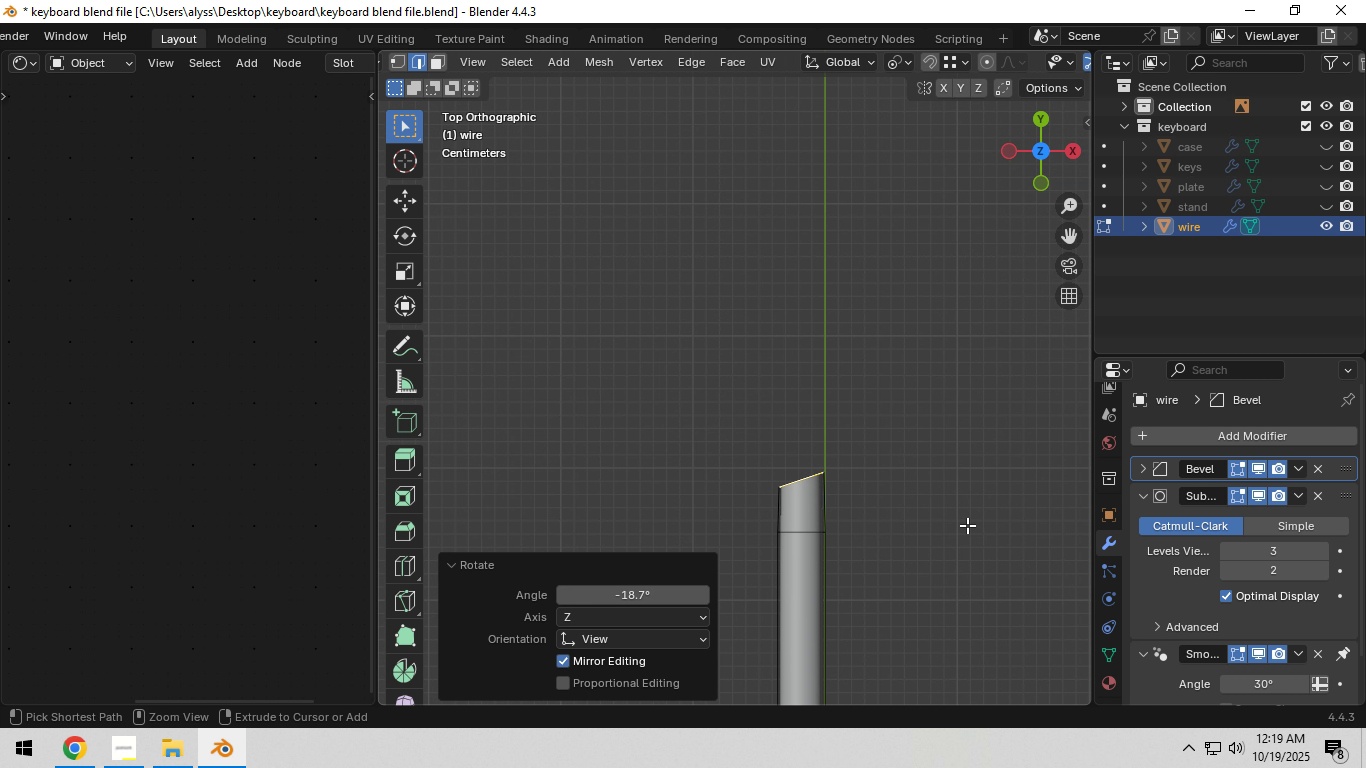 
key(Control+ControlLeft)
 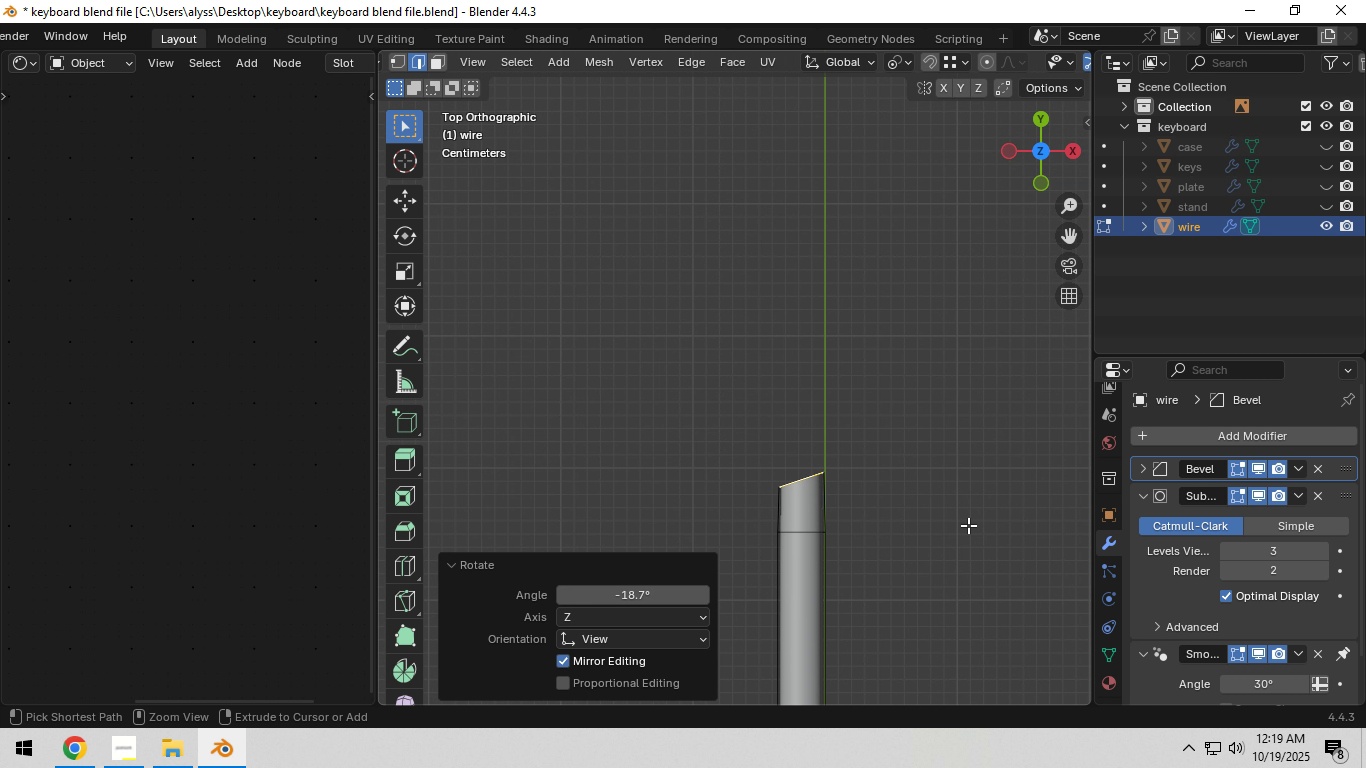 
key(Control+ControlLeft)
 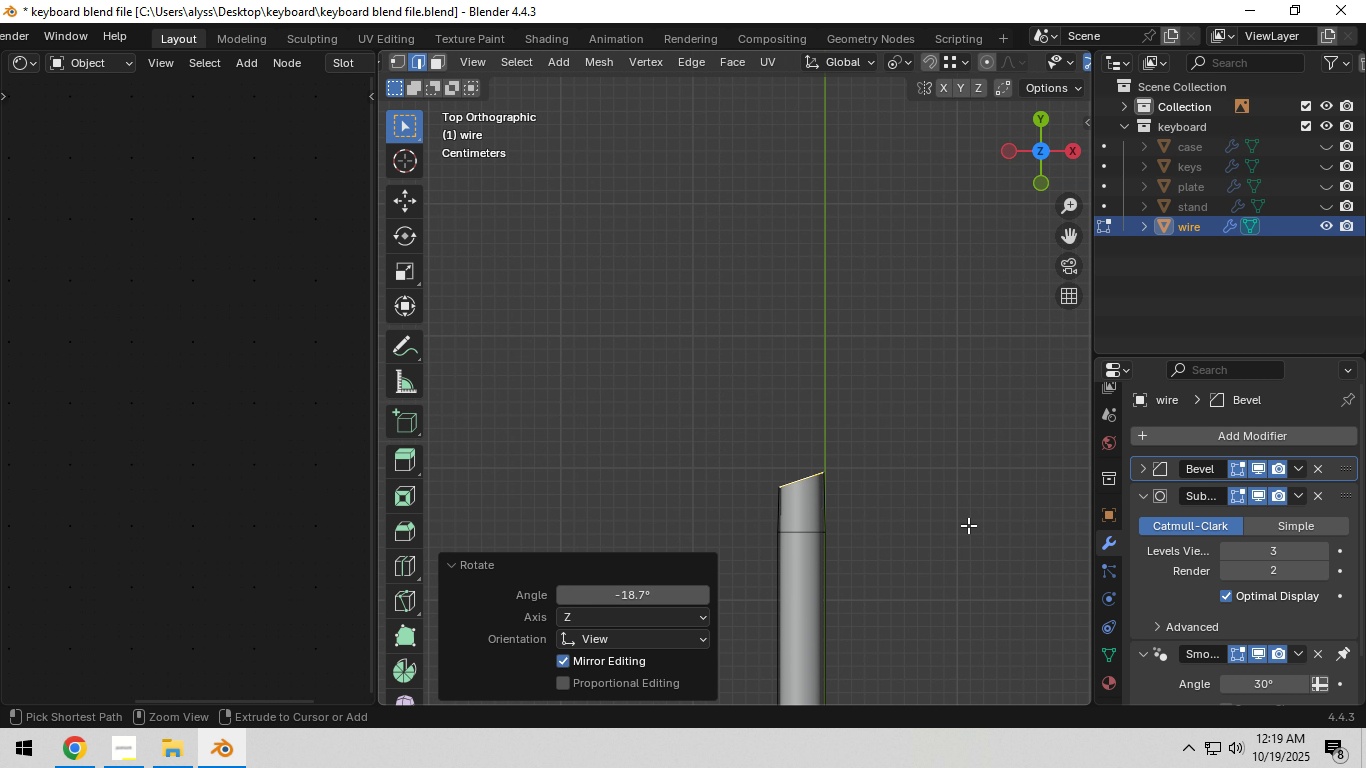 
key(Control+ControlLeft)
 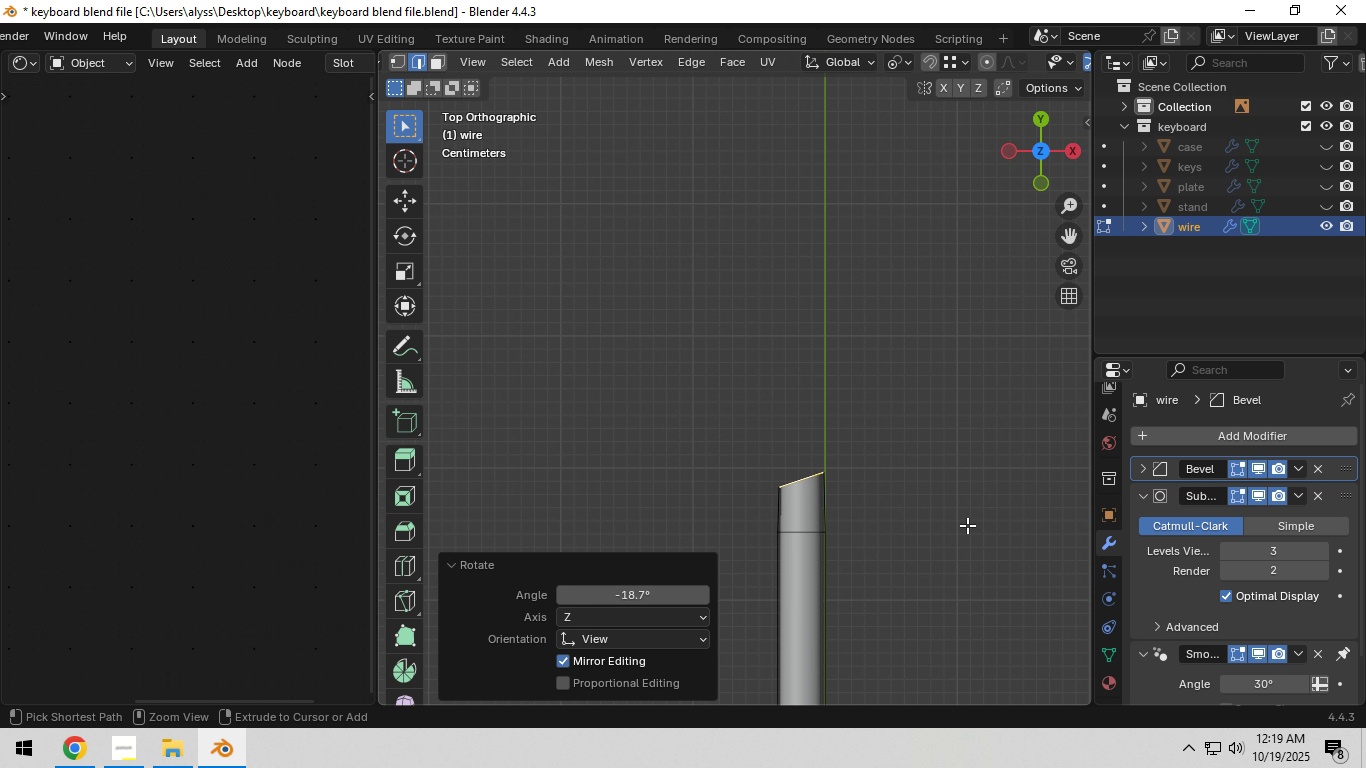 
key(Control+Z)
 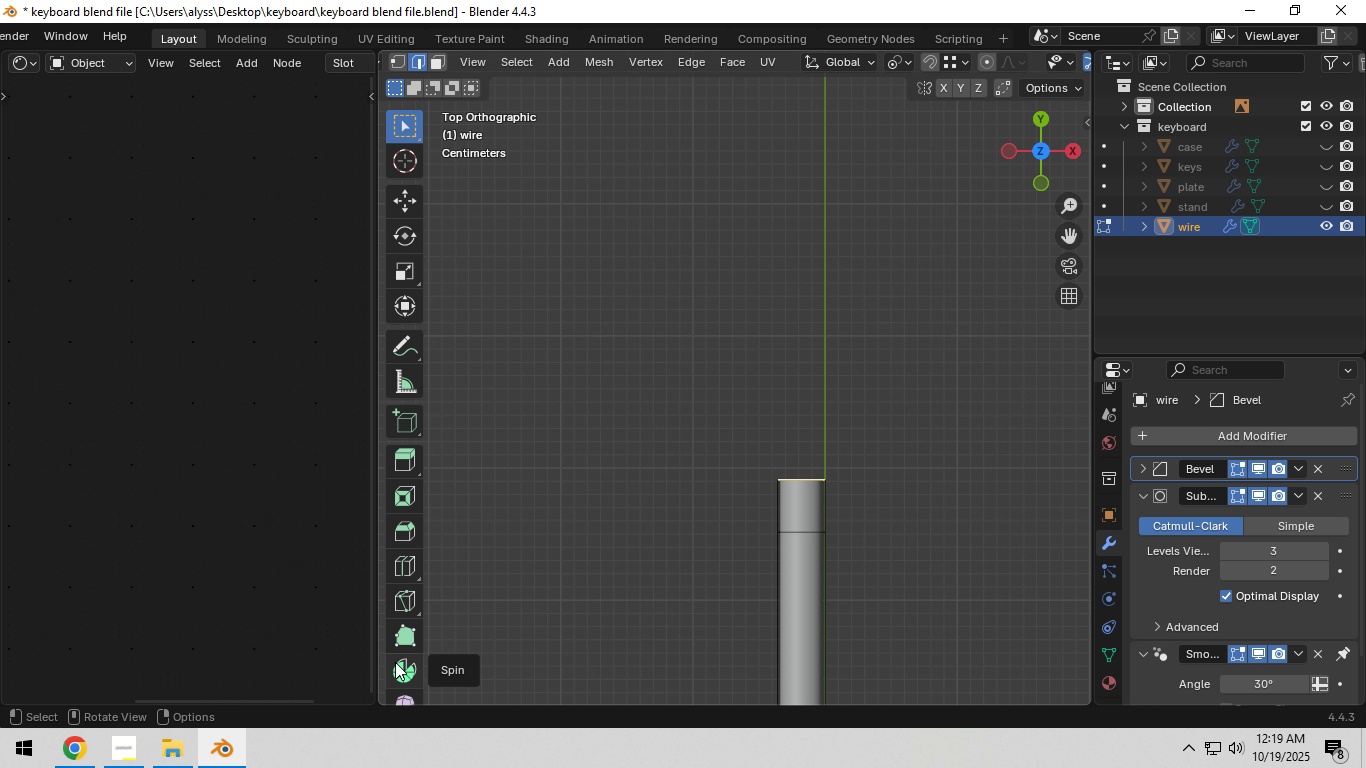 
left_click([395, 662])
 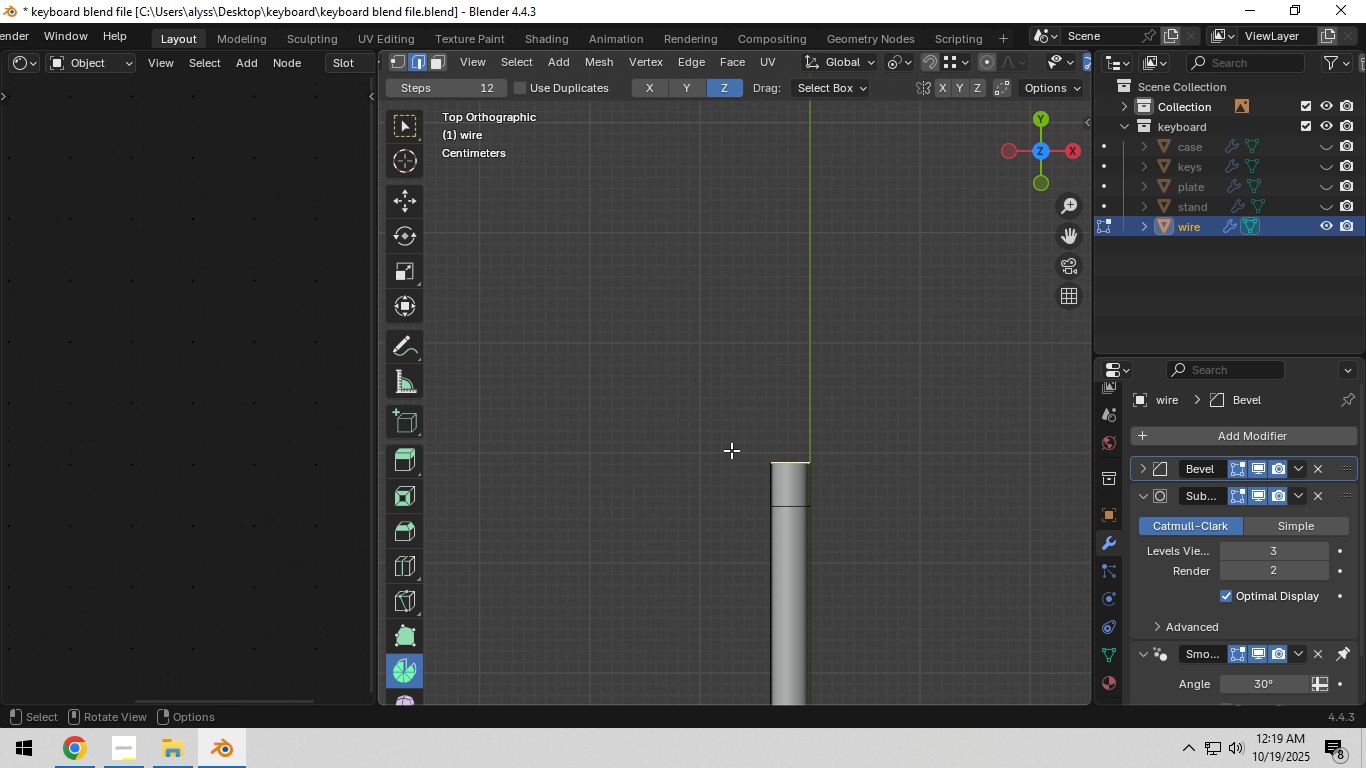 
scroll: coordinate [728, 459], scroll_direction: down, amount: 12.0
 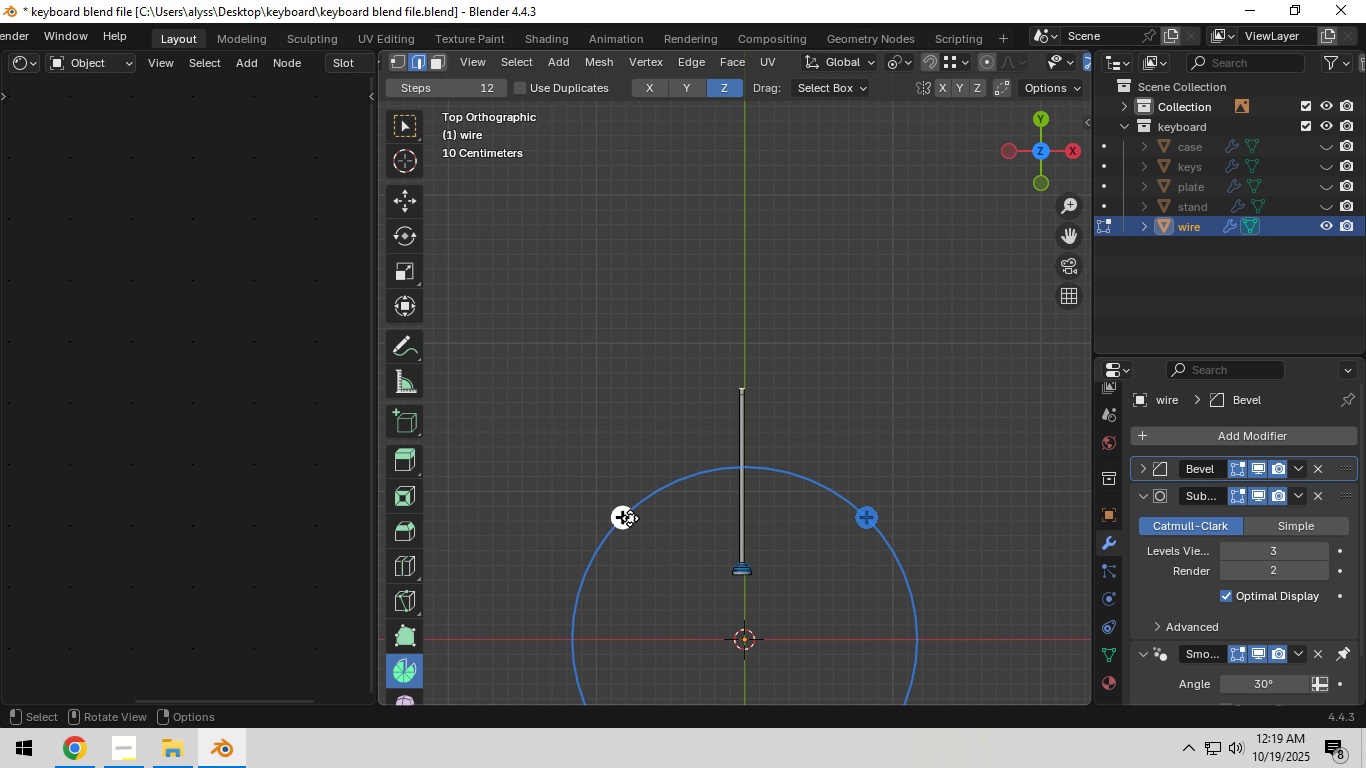 
left_click_drag(start_coordinate=[629, 519], to_coordinate=[605, 540])
 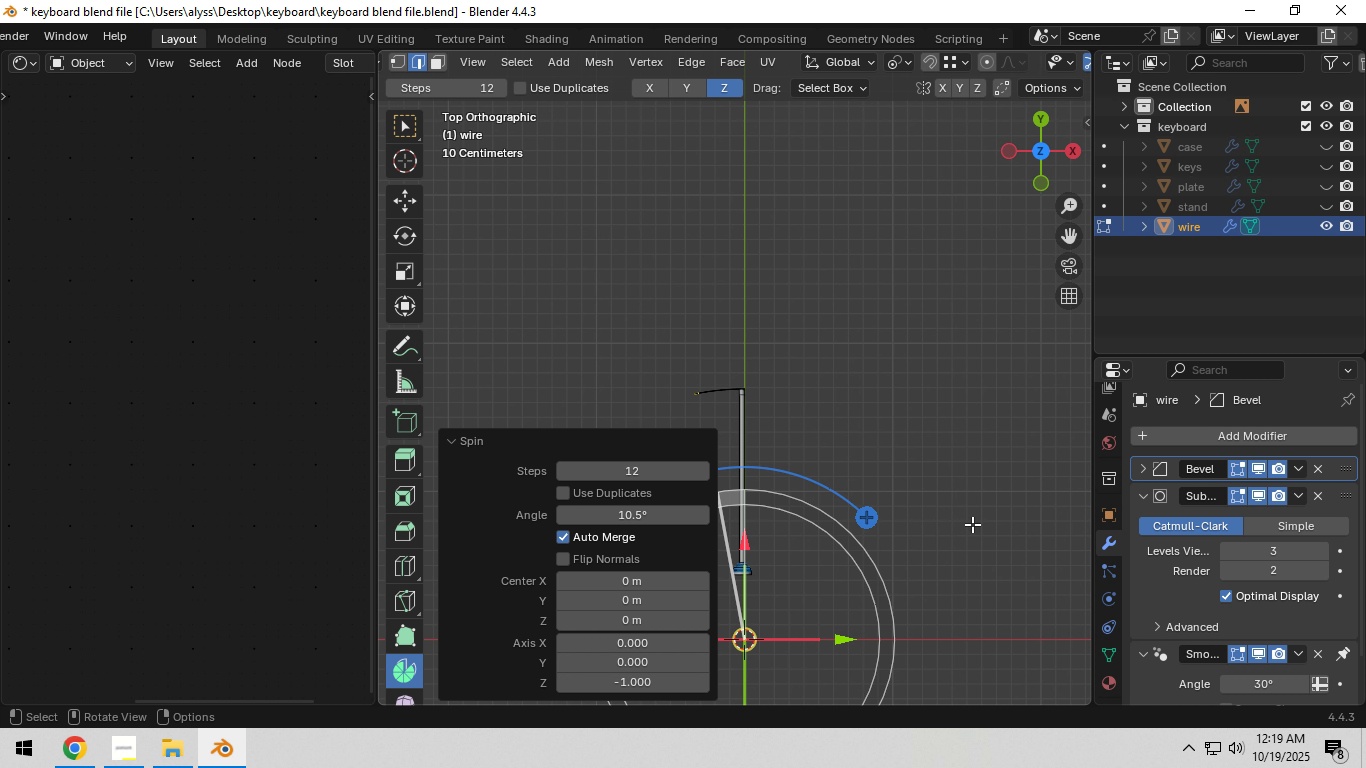 
scroll: coordinate [857, 520], scroll_direction: up, amount: 5.0
 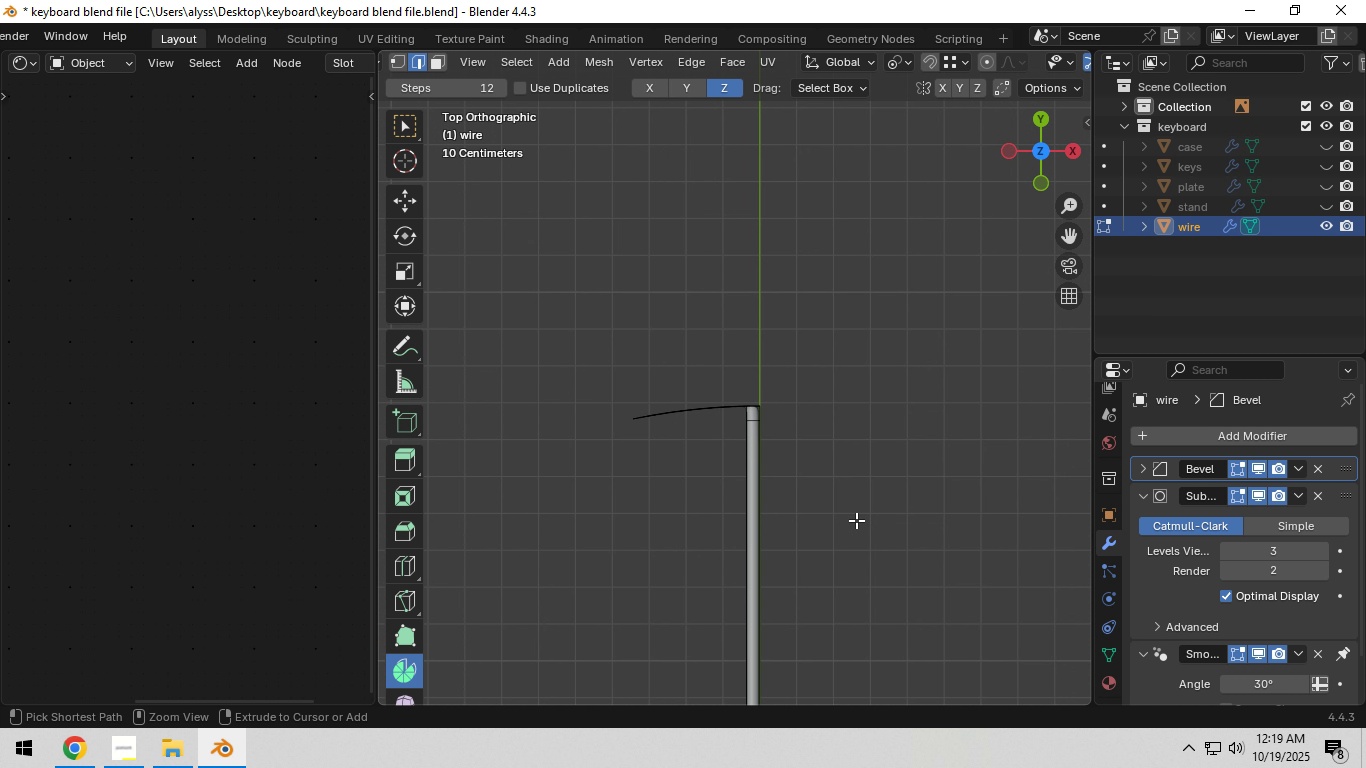 
key(Control+Z)
 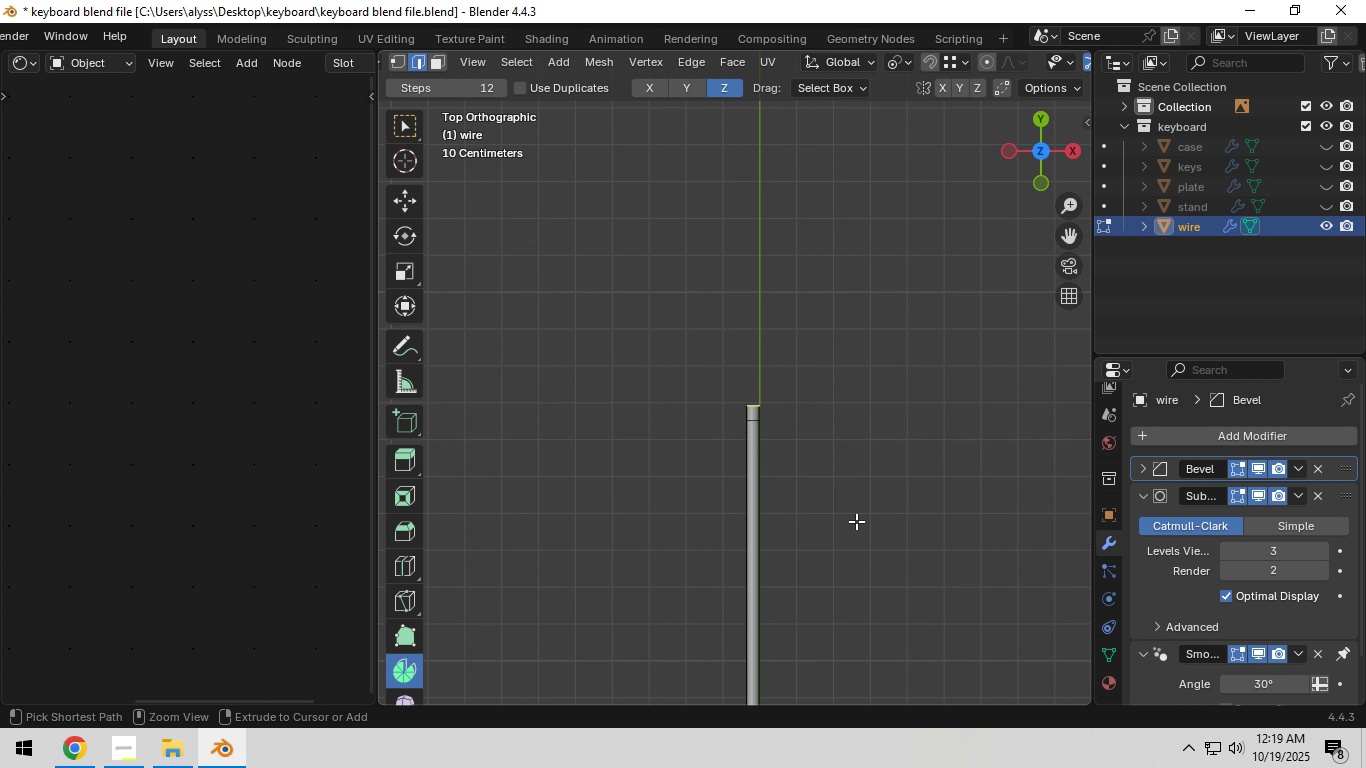 
key(Control+Z)
 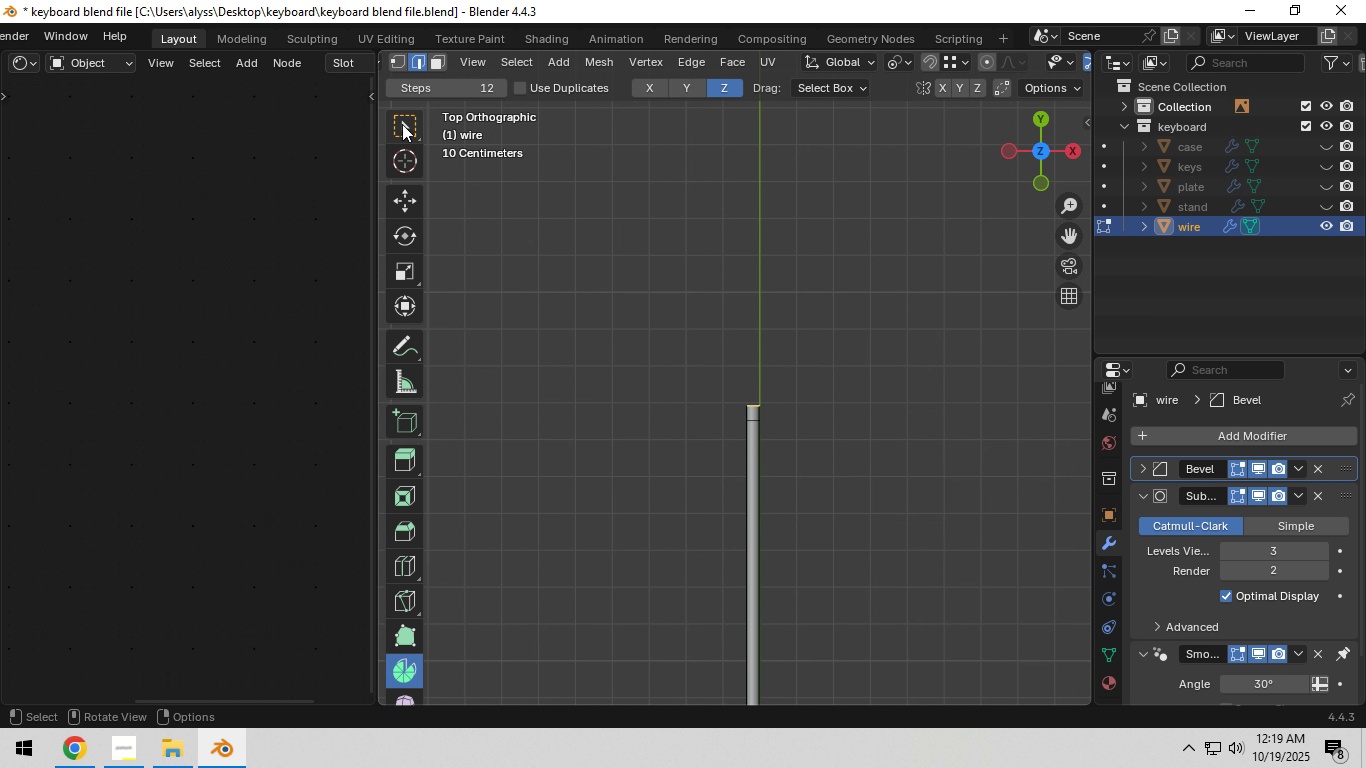 
left_click([401, 121])
 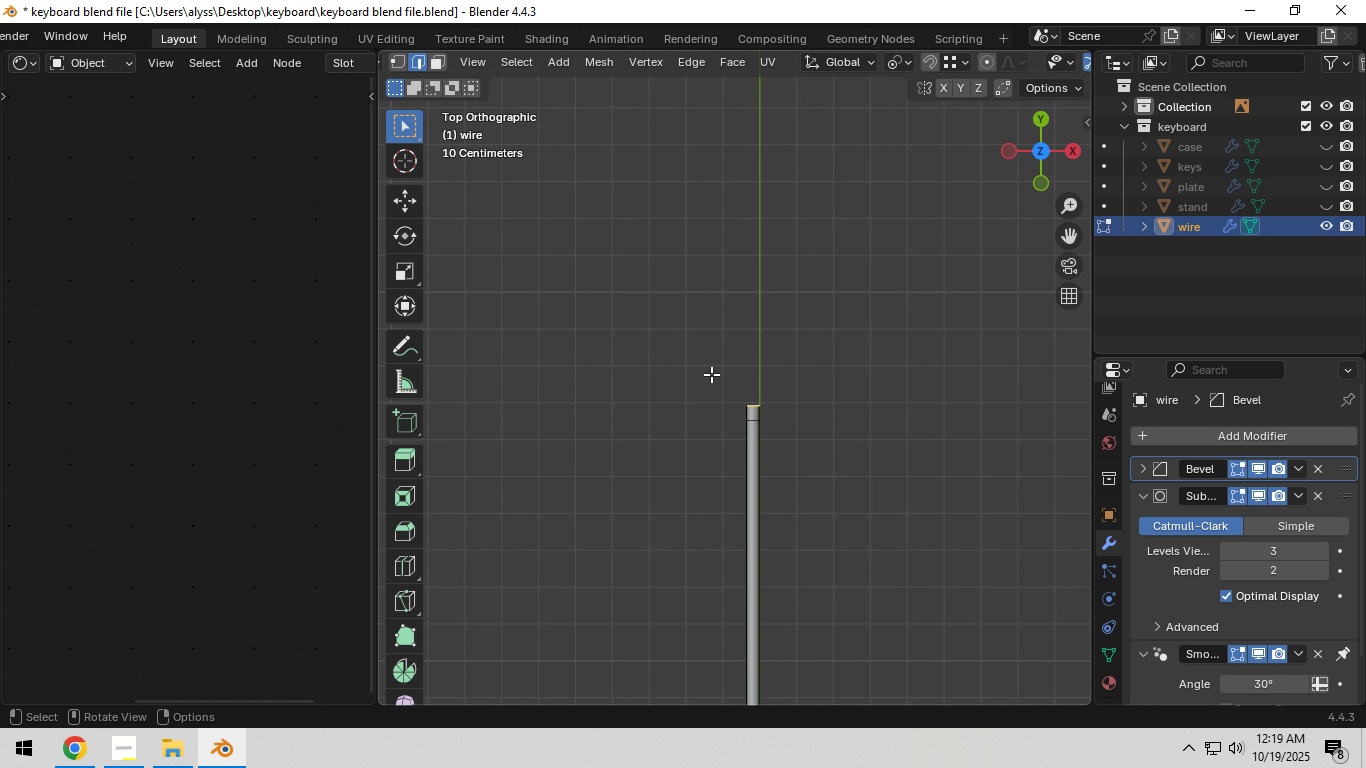 
scroll: coordinate [714, 386], scroll_direction: up, amount: 5.0
 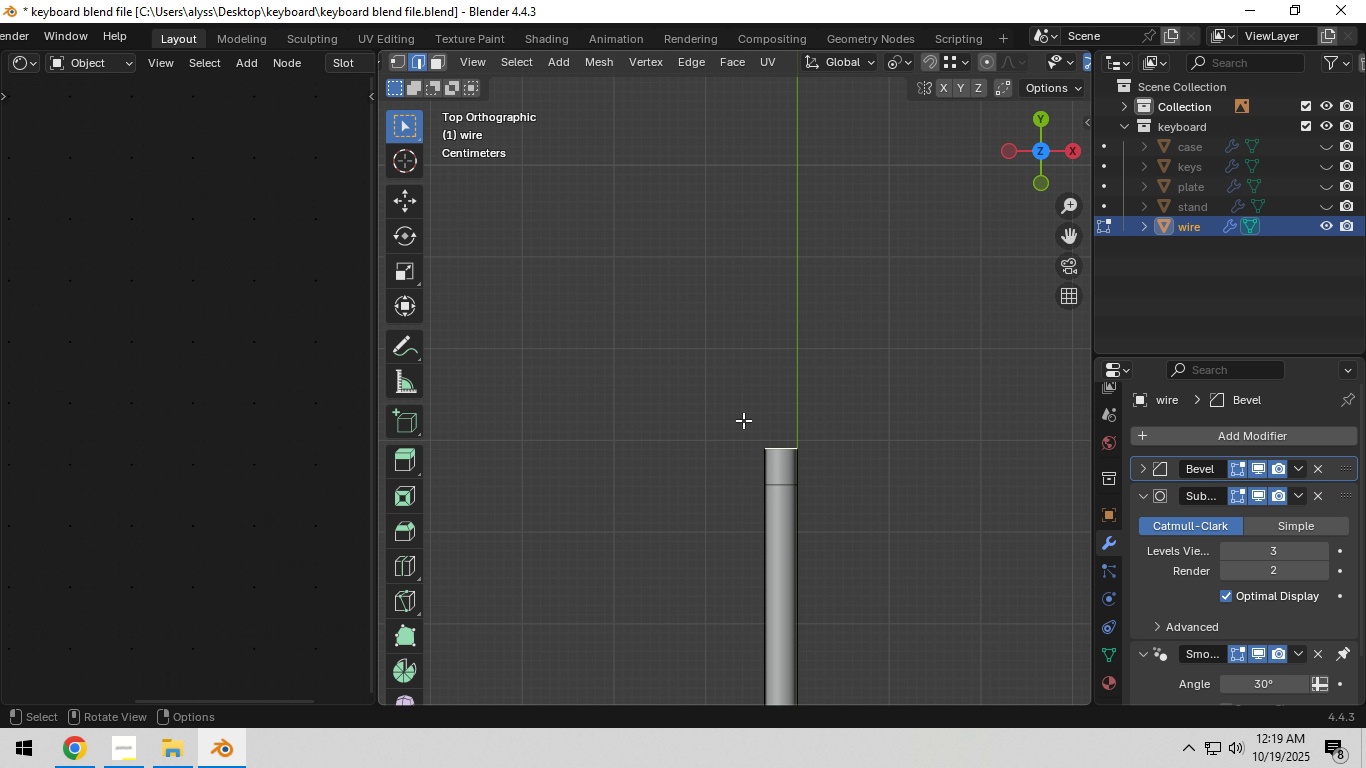 
left_click_drag(start_coordinate=[743, 421], to_coordinate=[826, 466])
 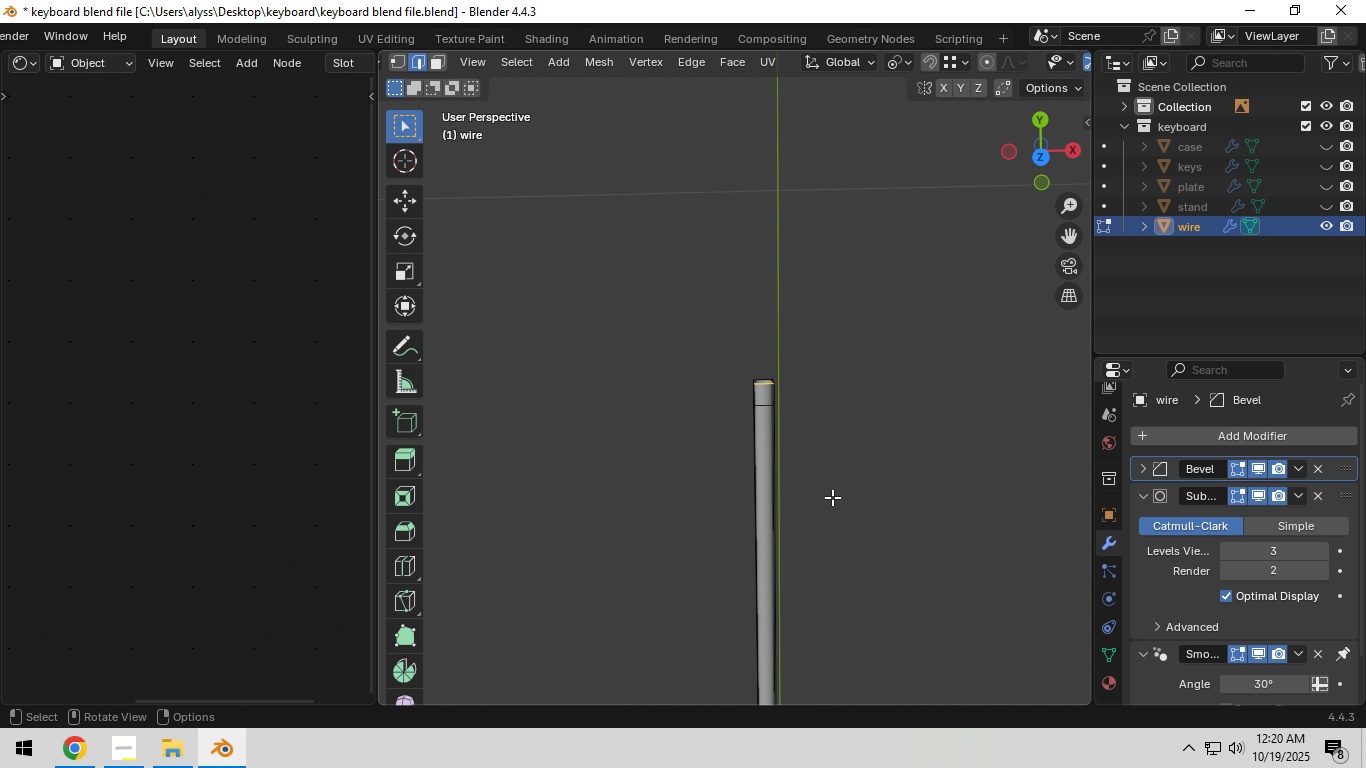 
scroll: coordinate [834, 505], scroll_direction: down, amount: 13.0
 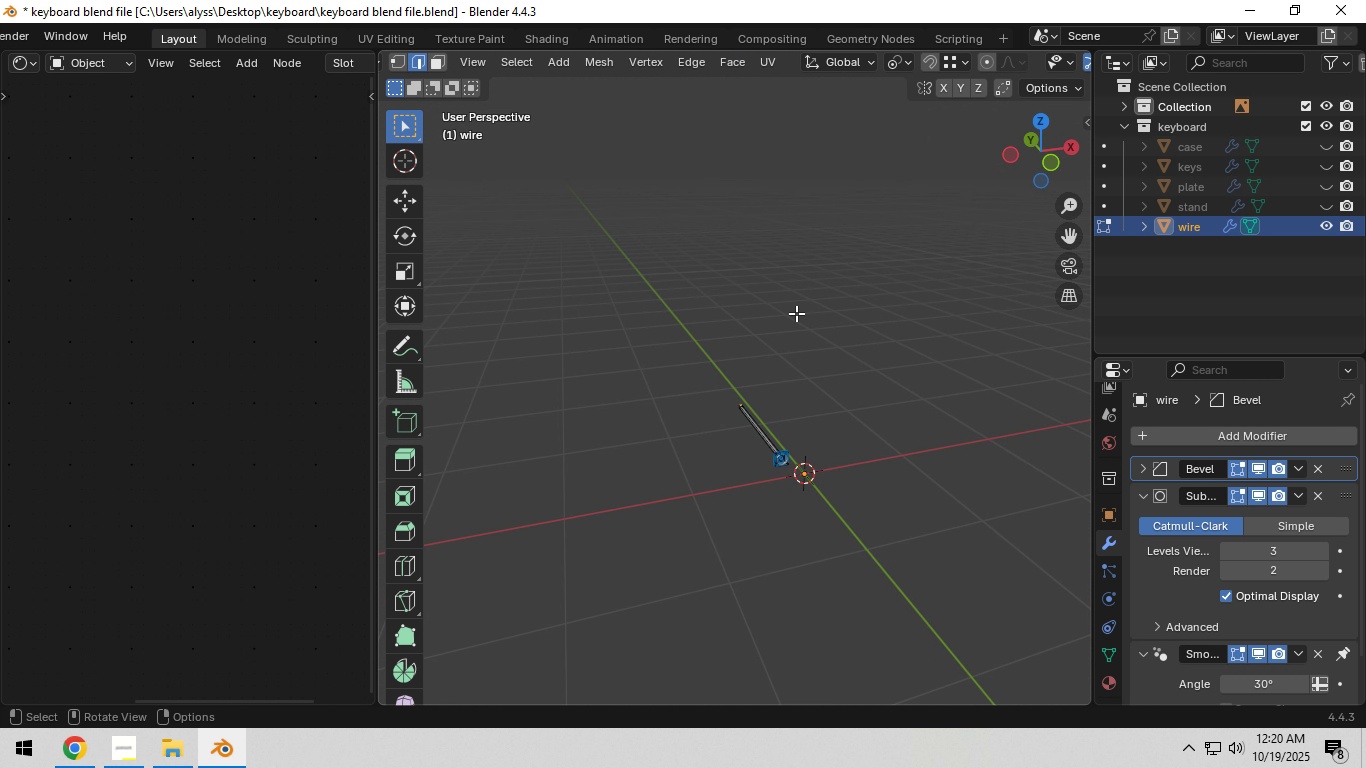 
key(Tab)
 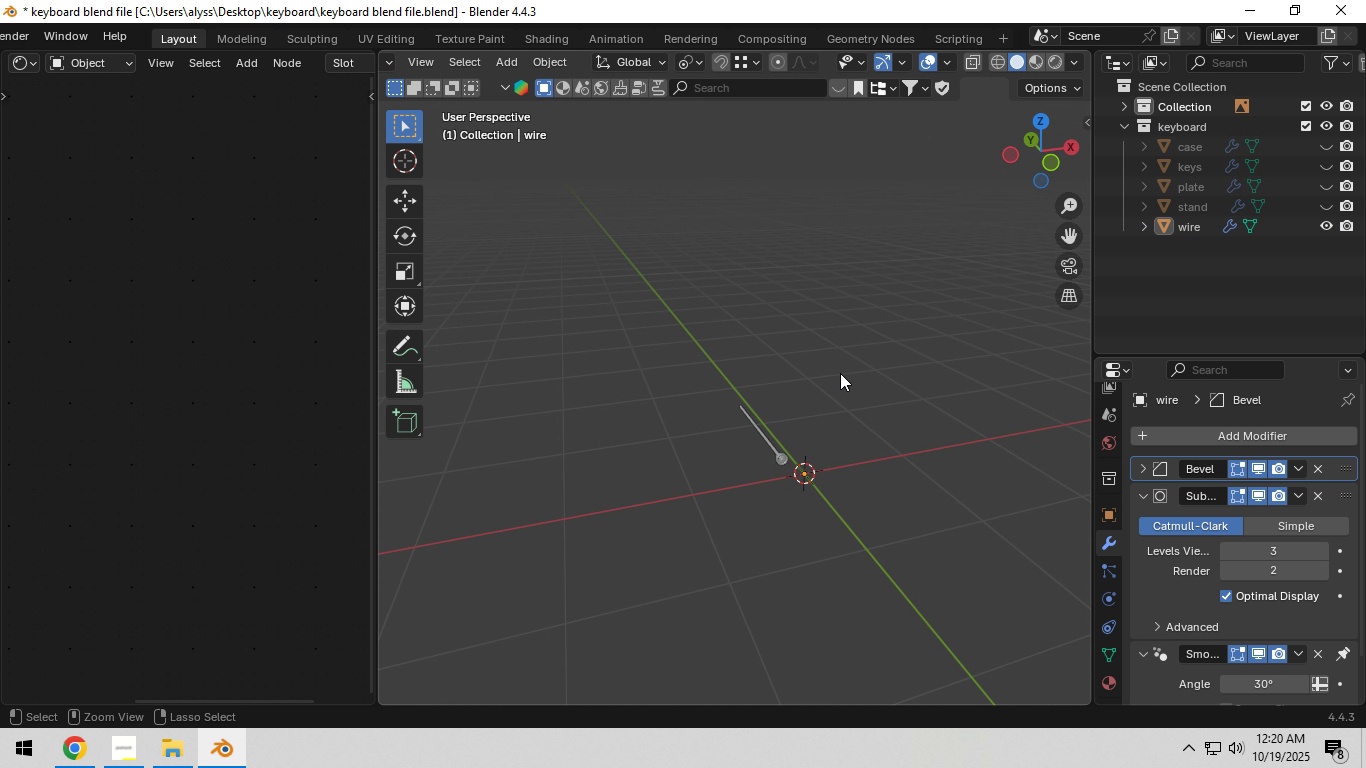 
left_click([839, 373])
 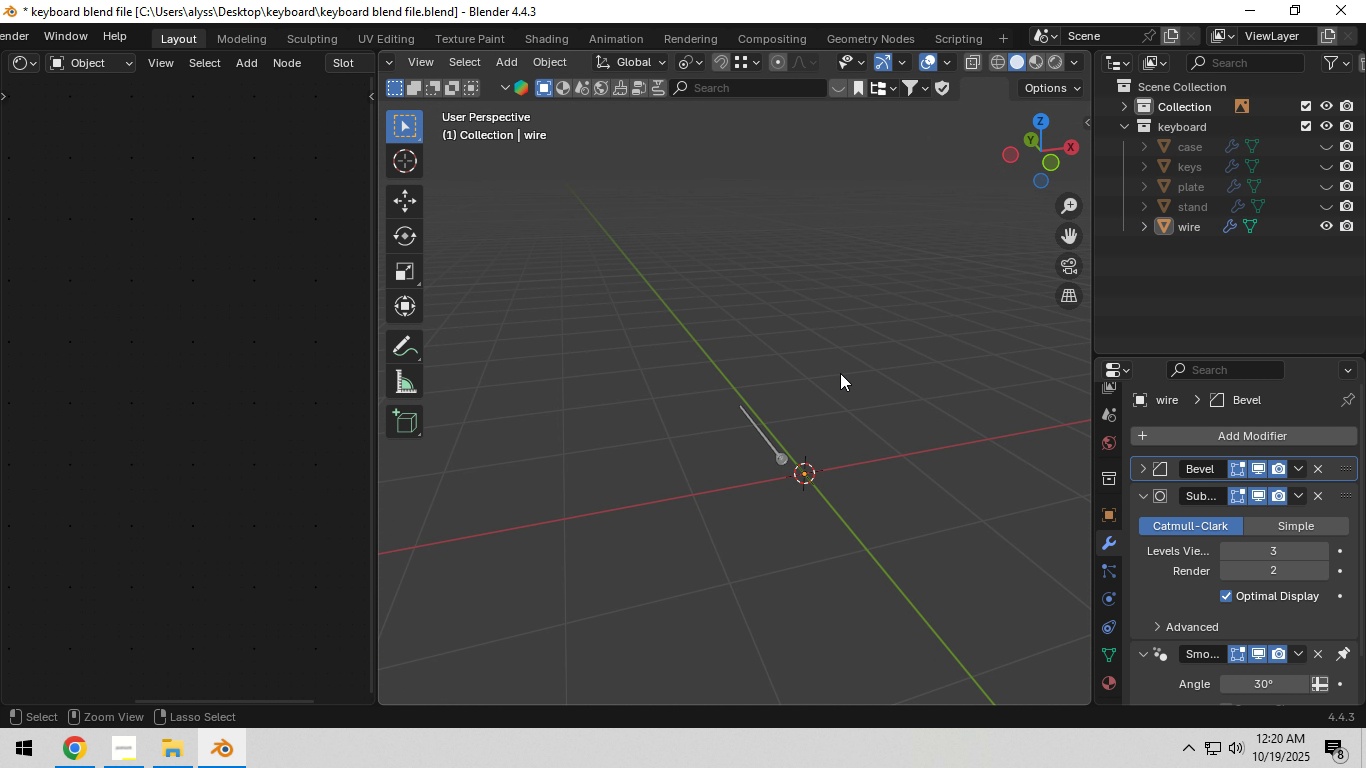 
key(Control+S)
 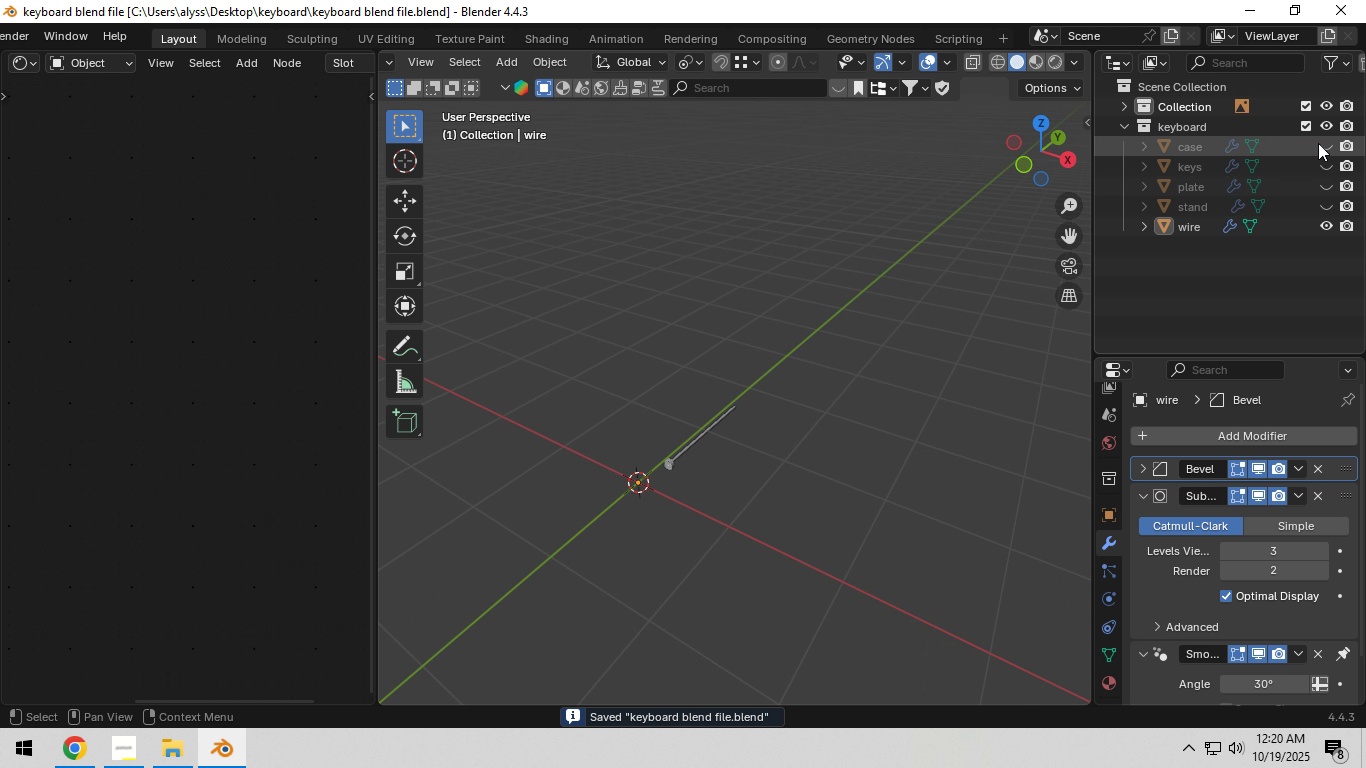 
double_click([1325, 166])
 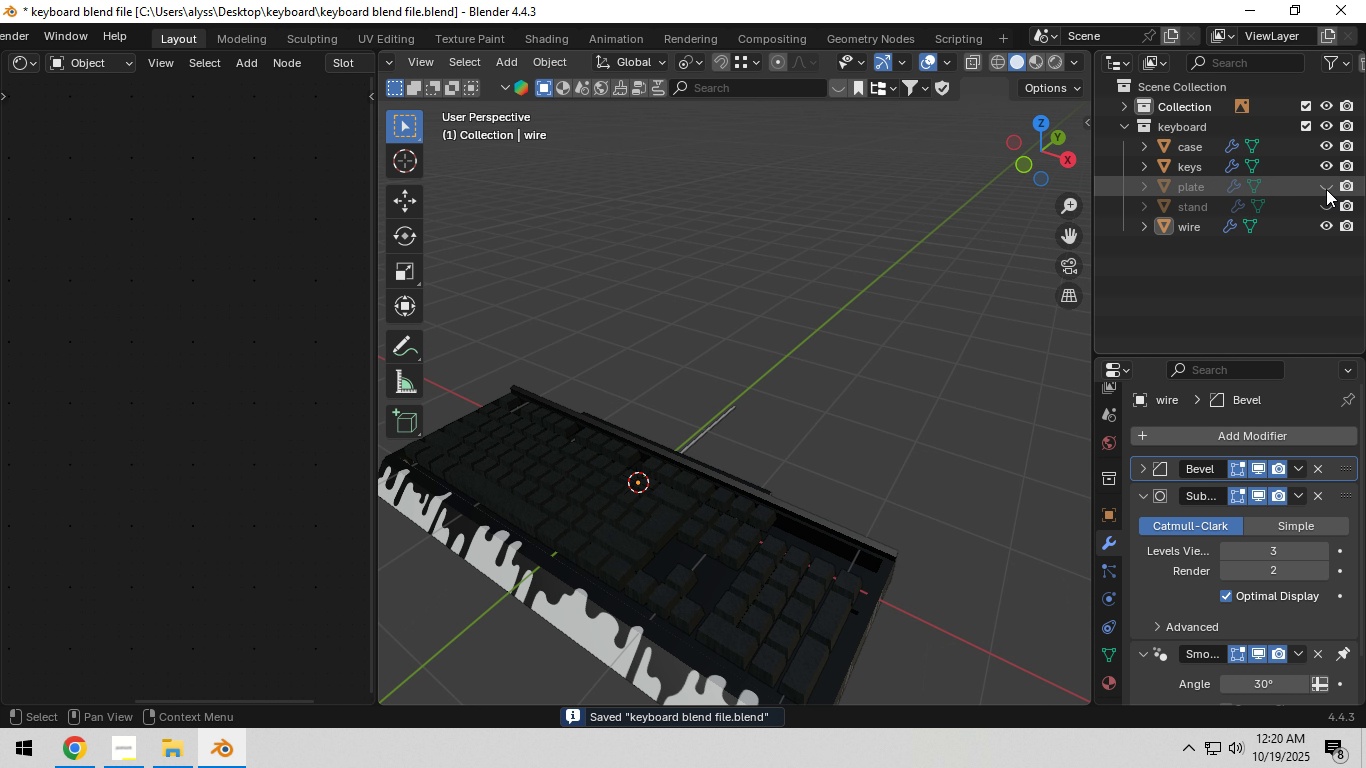 
triple_click([1326, 189])
 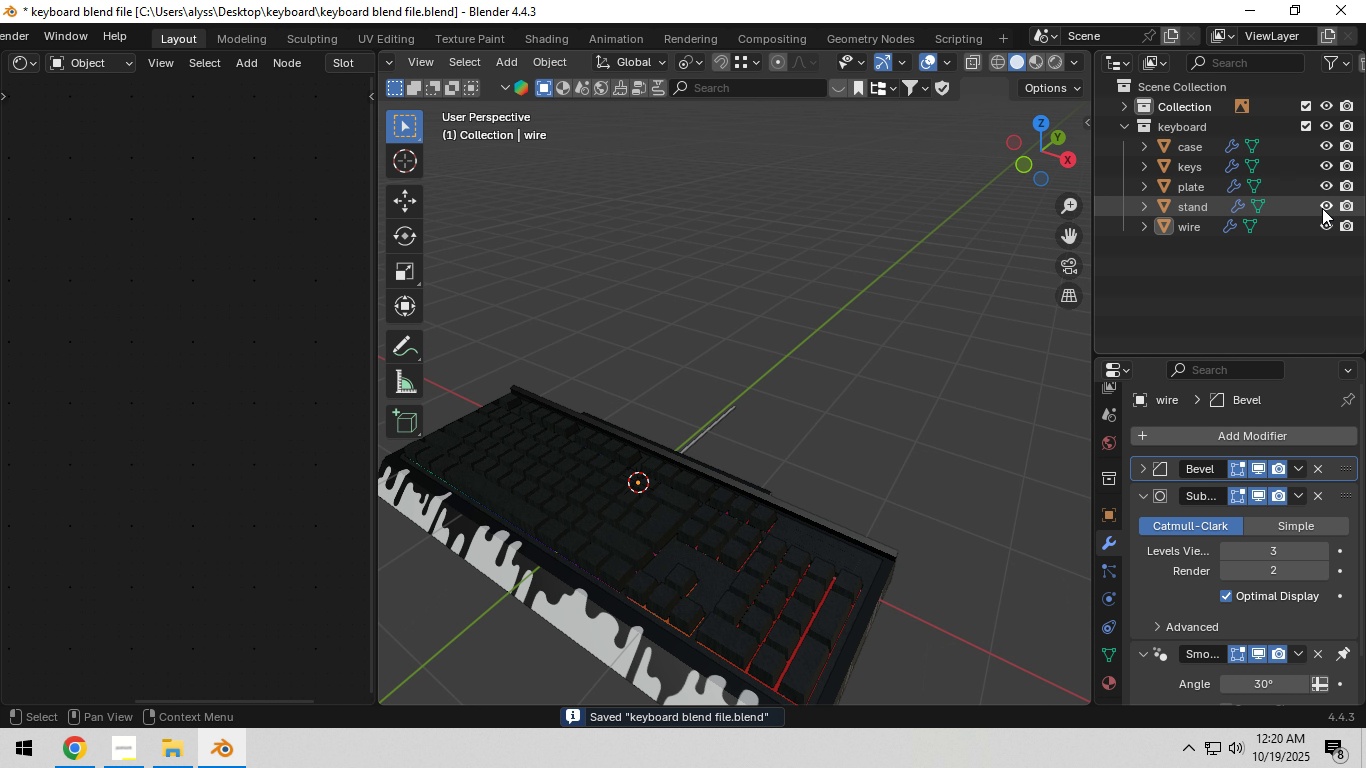 
left_click([1322, 208])
 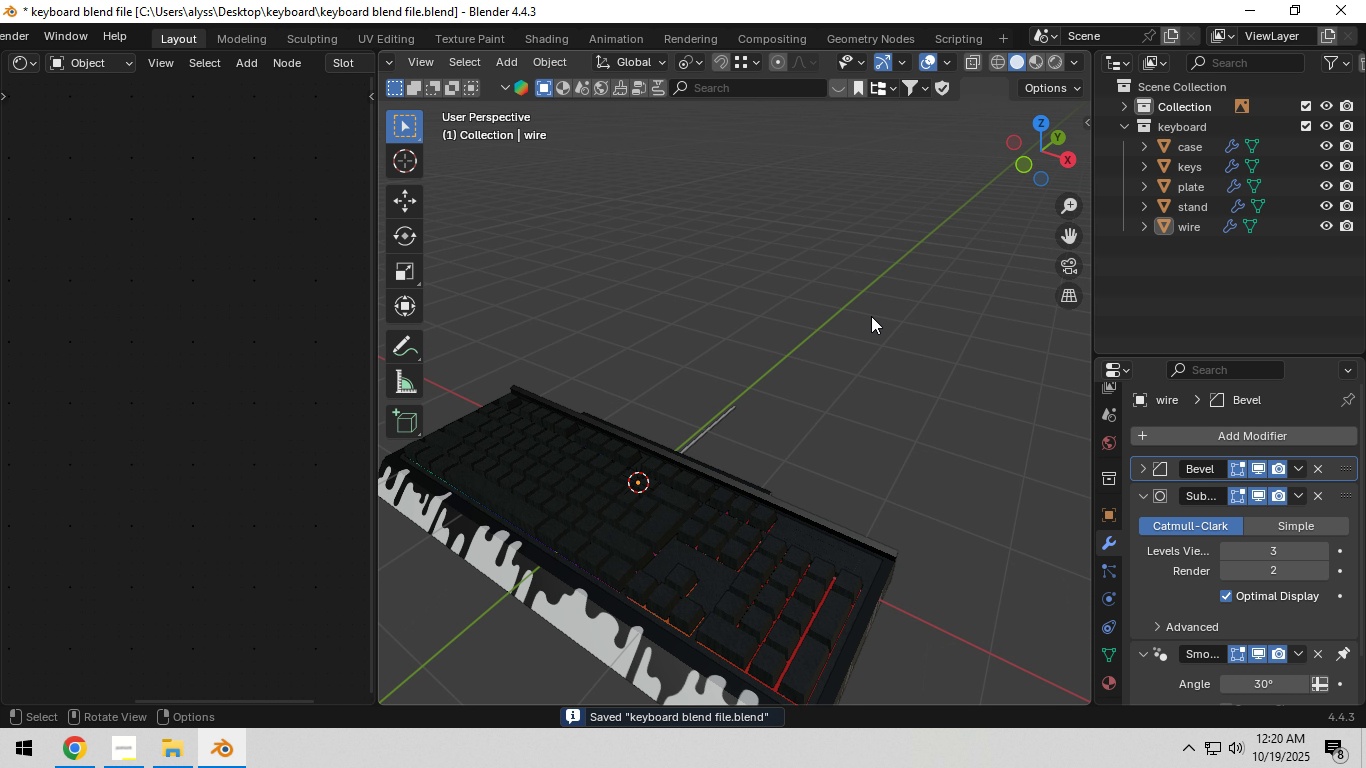 